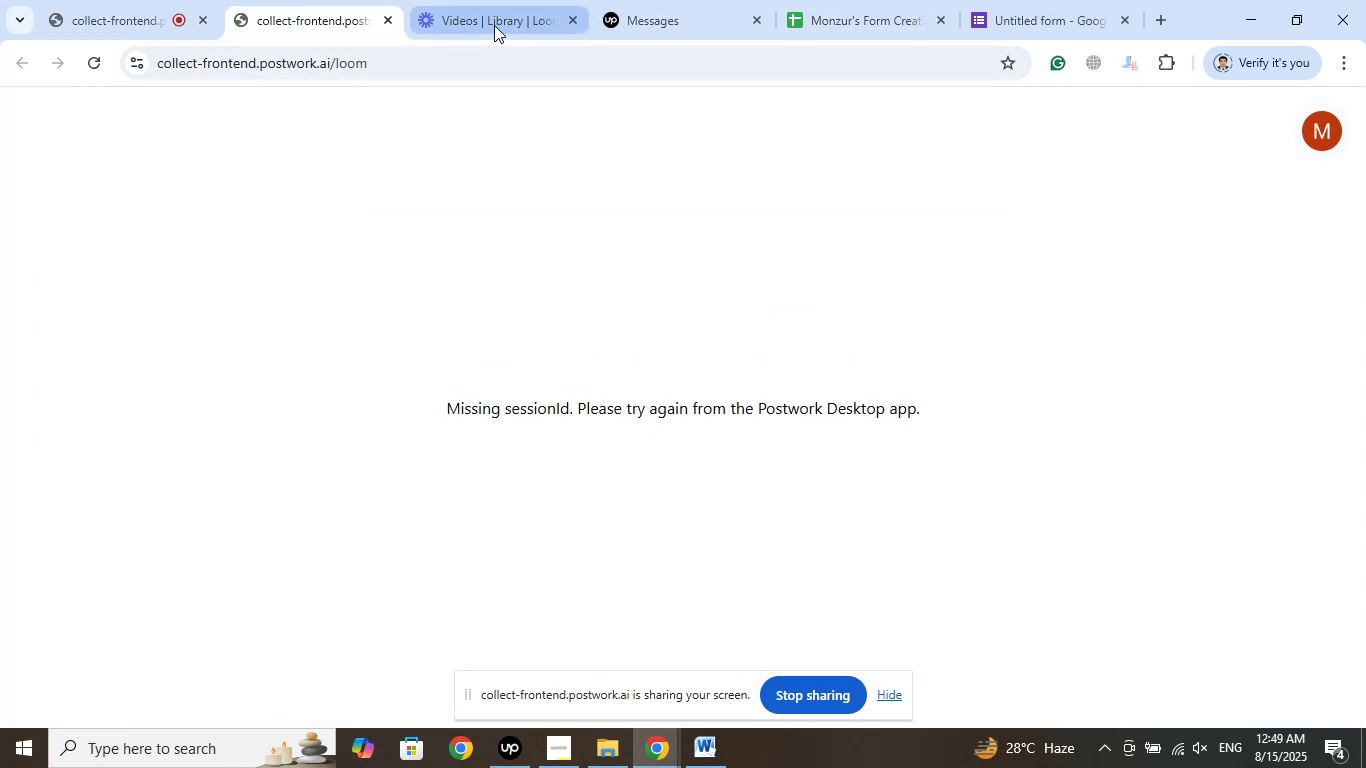 
left_click([492, 13])
 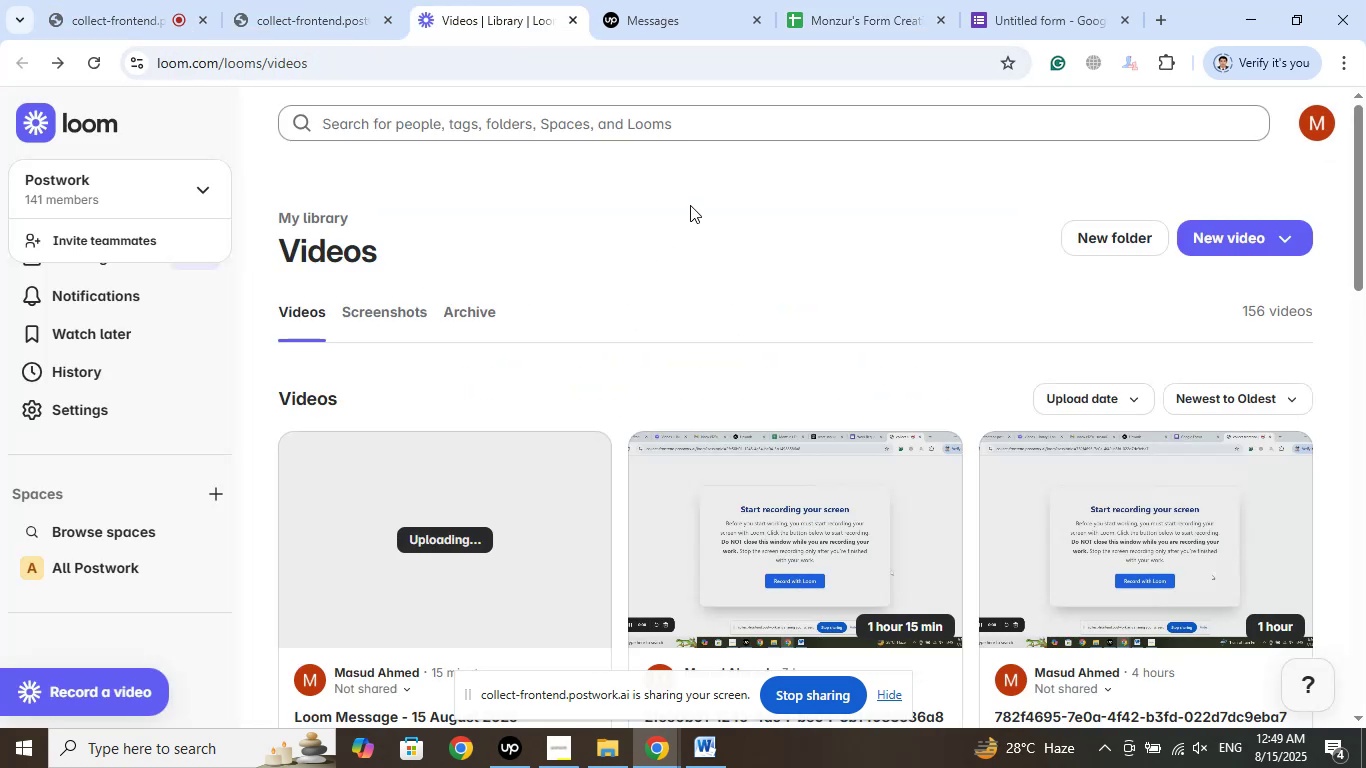 
left_click([693, 201])
 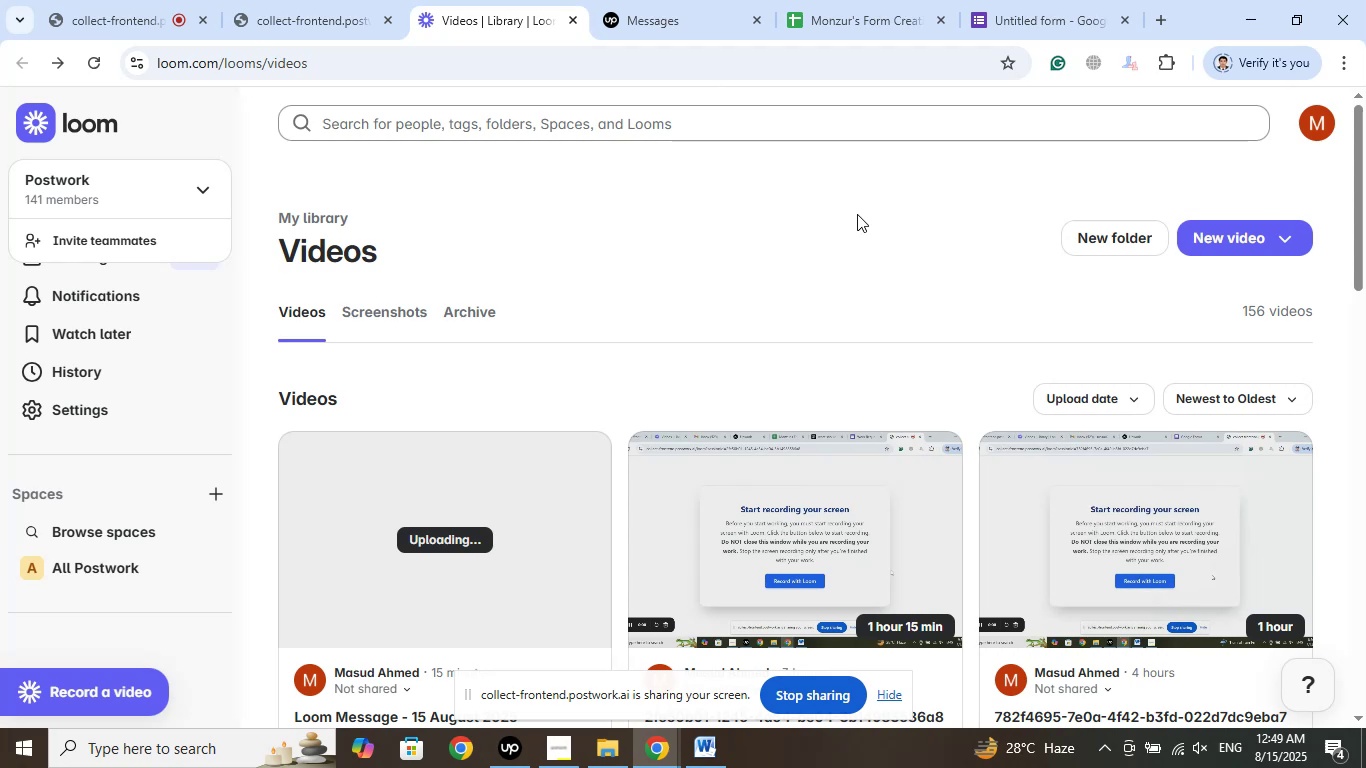 
wait(7.44)
 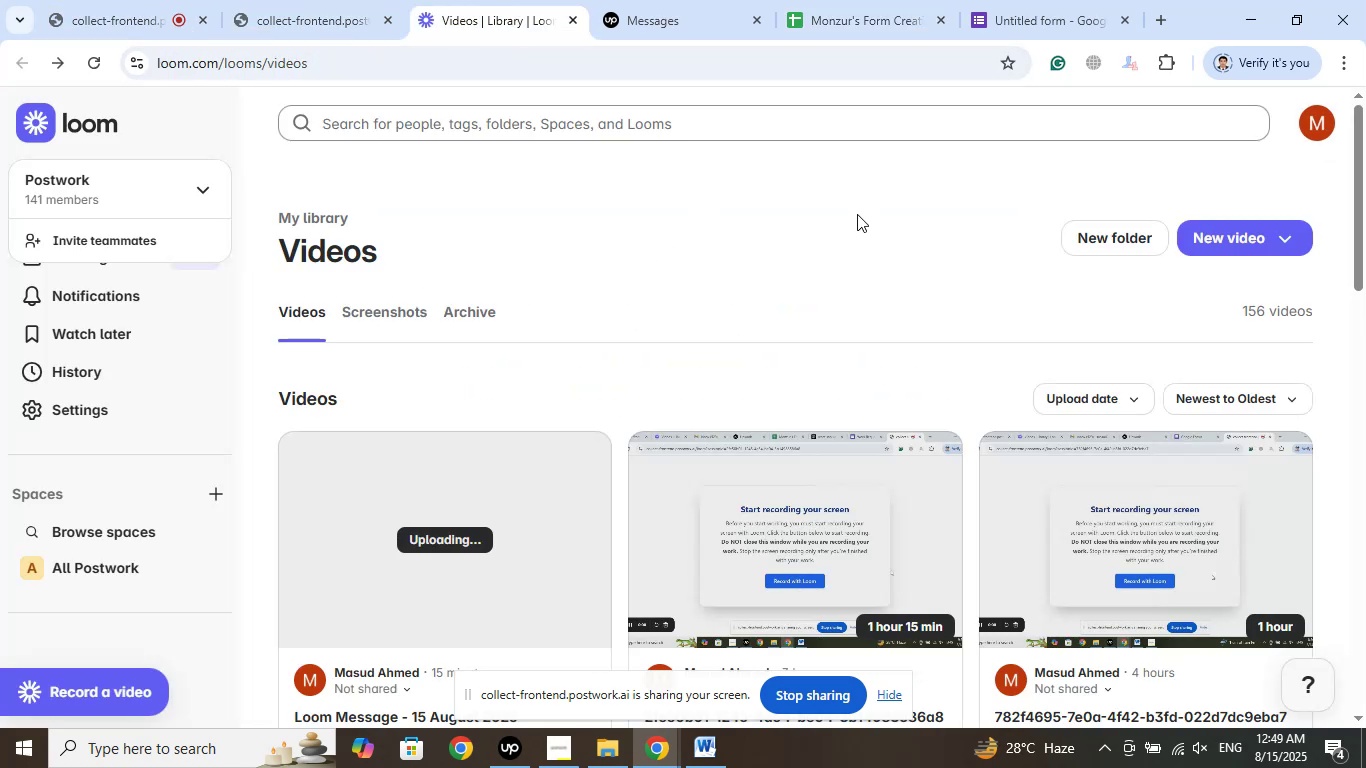 
left_click([667, 13])
 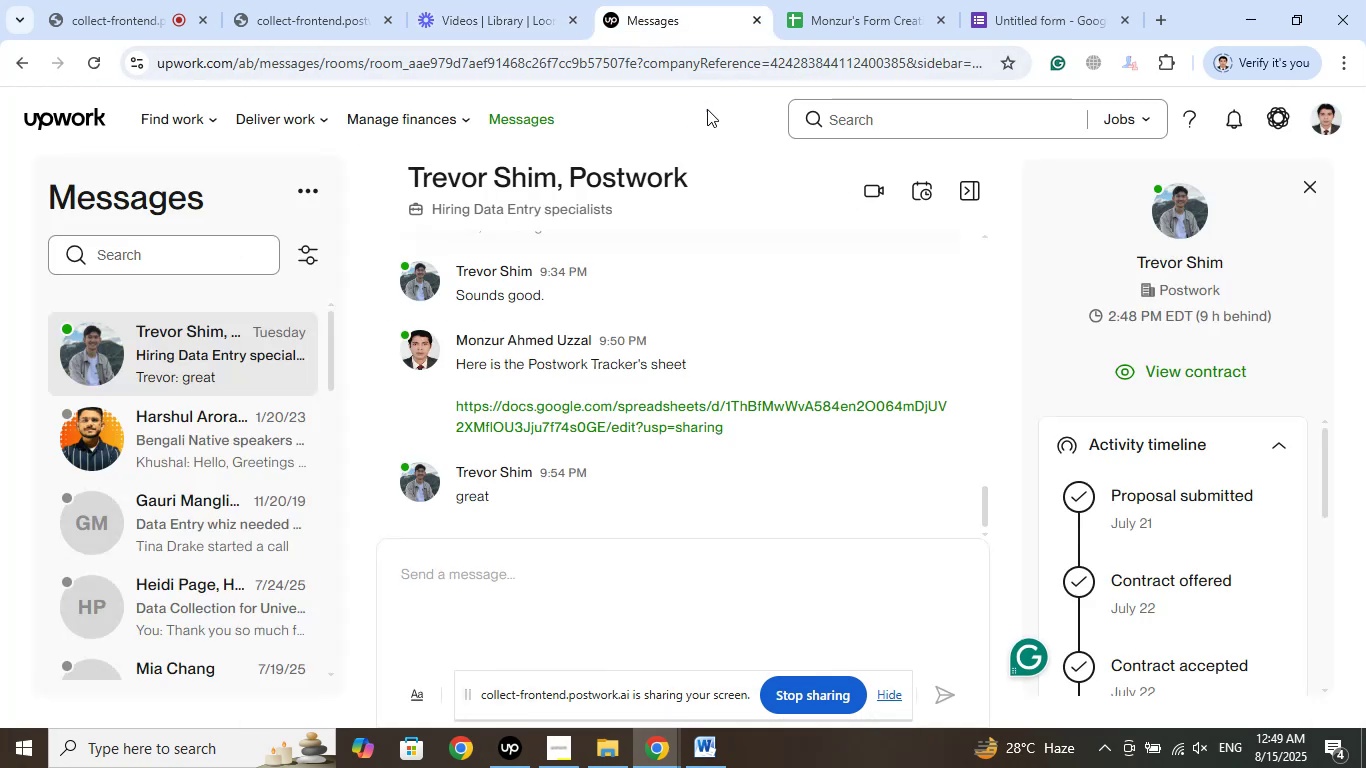 
left_click([849, 15])
 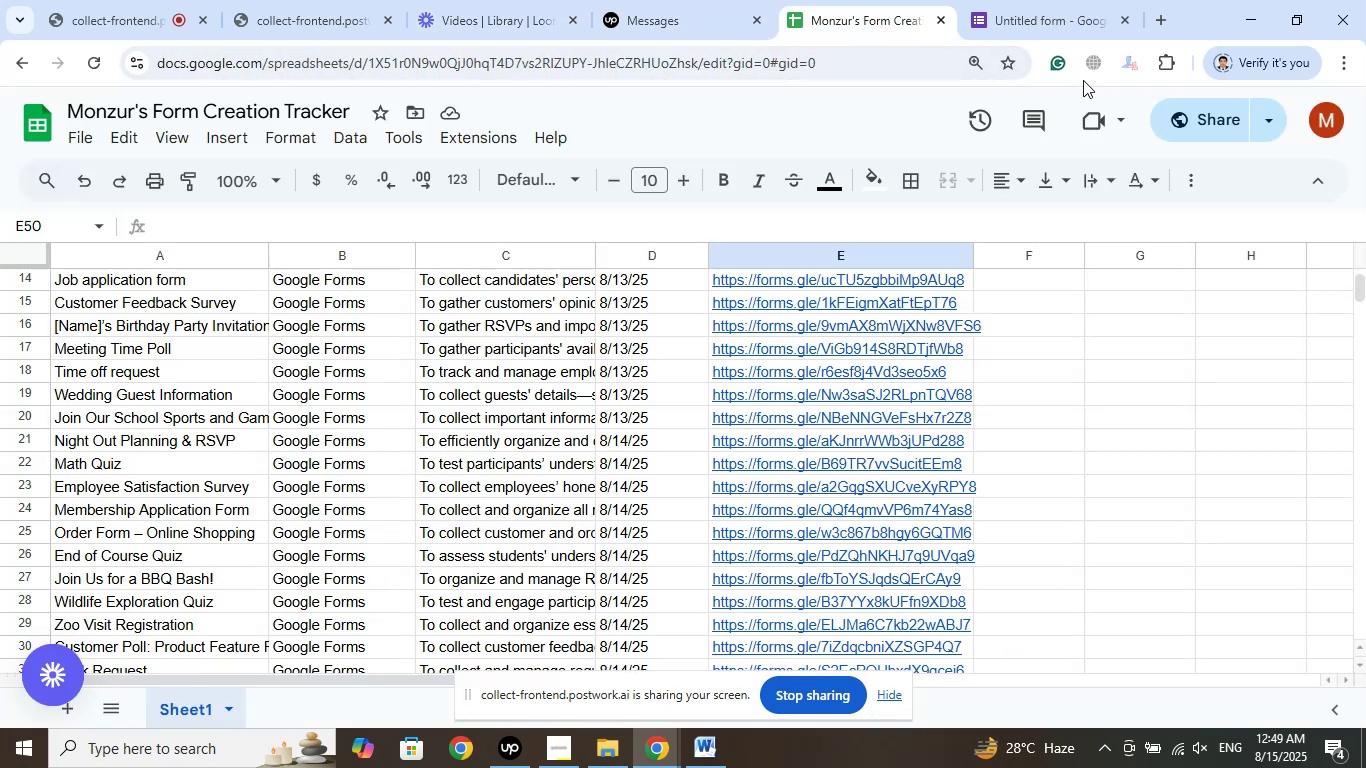 
left_click([1031, 14])
 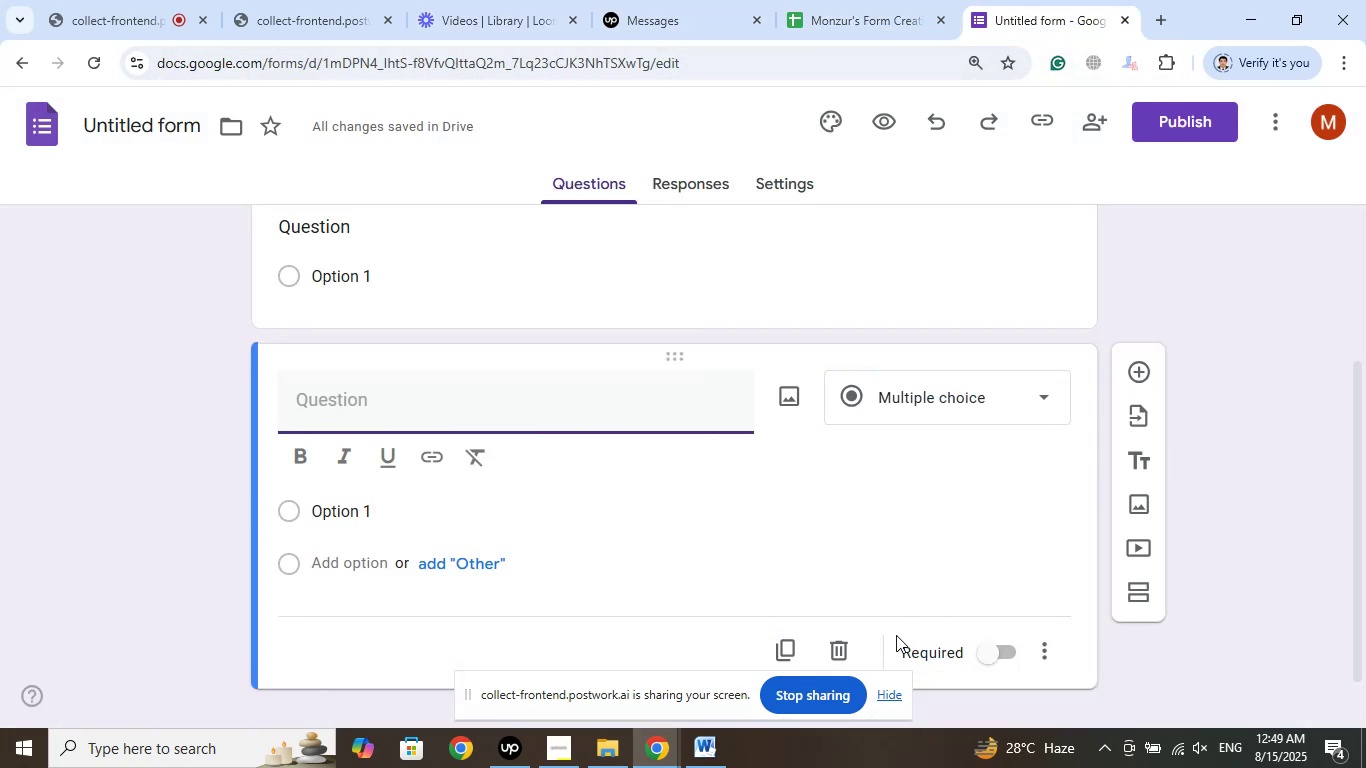 
left_click([836, 642])
 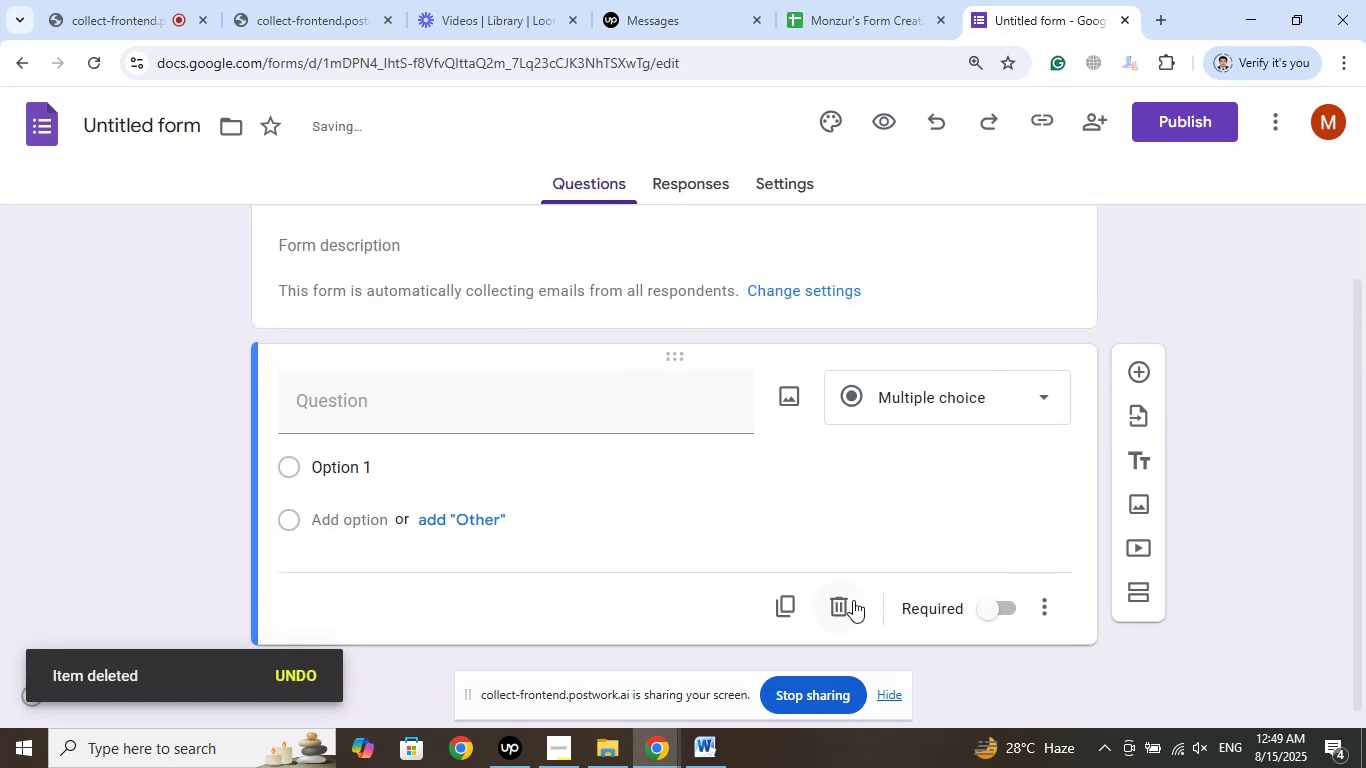 
left_click([835, 604])
 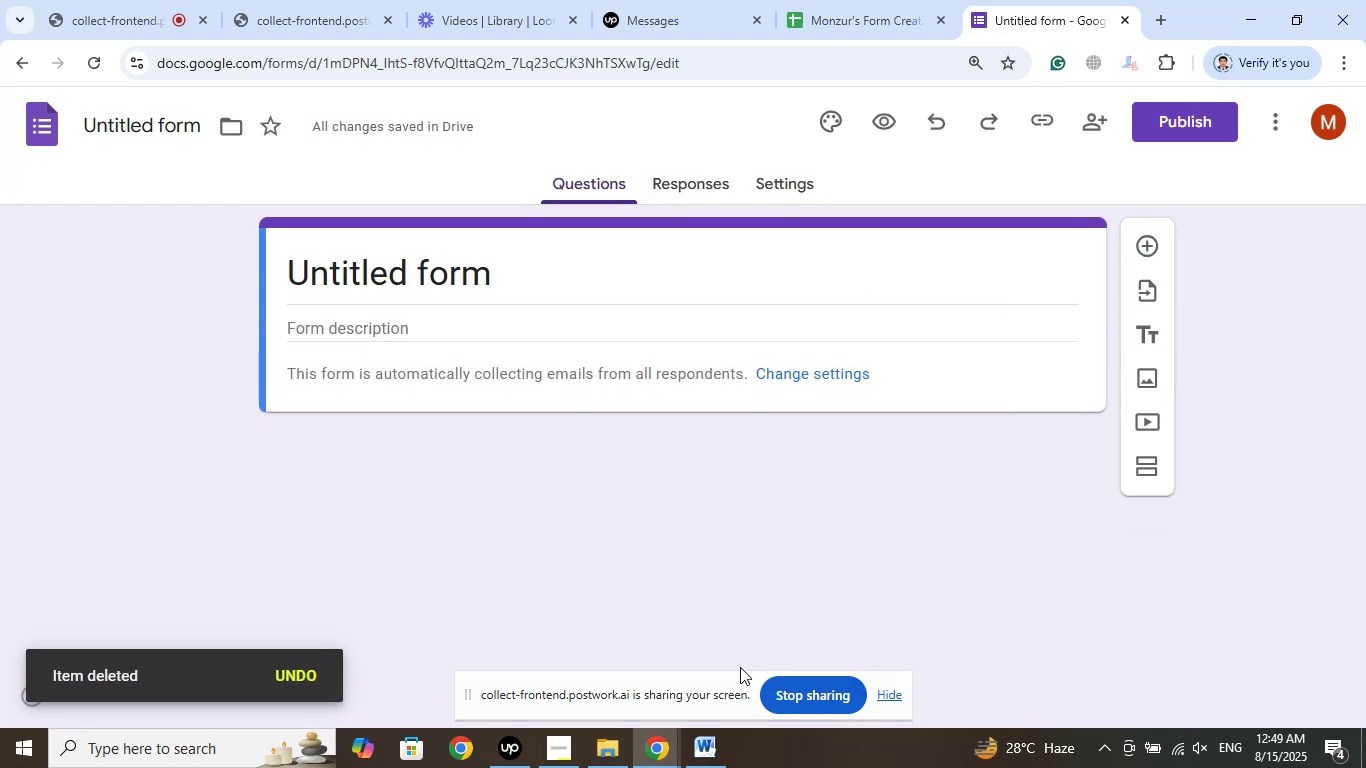 
left_click([514, 752])
 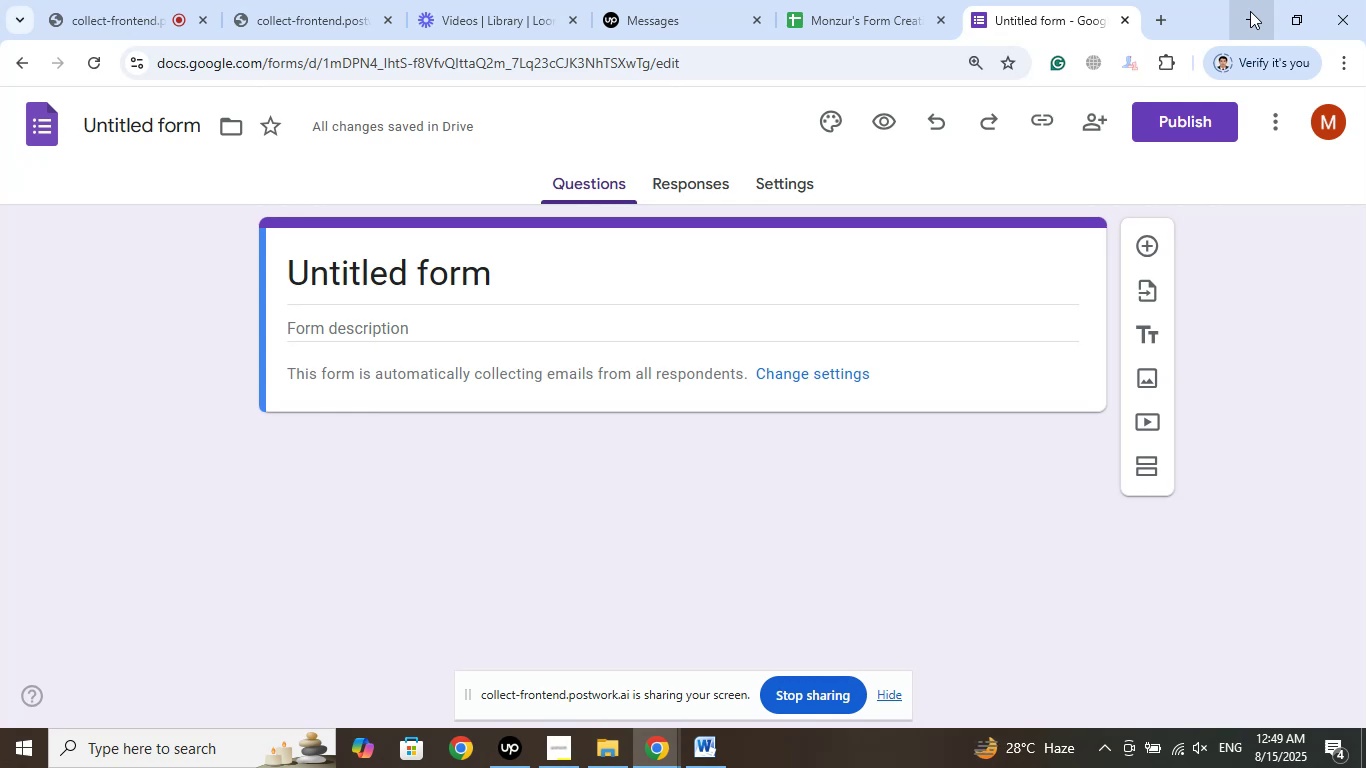 
wait(28.51)
 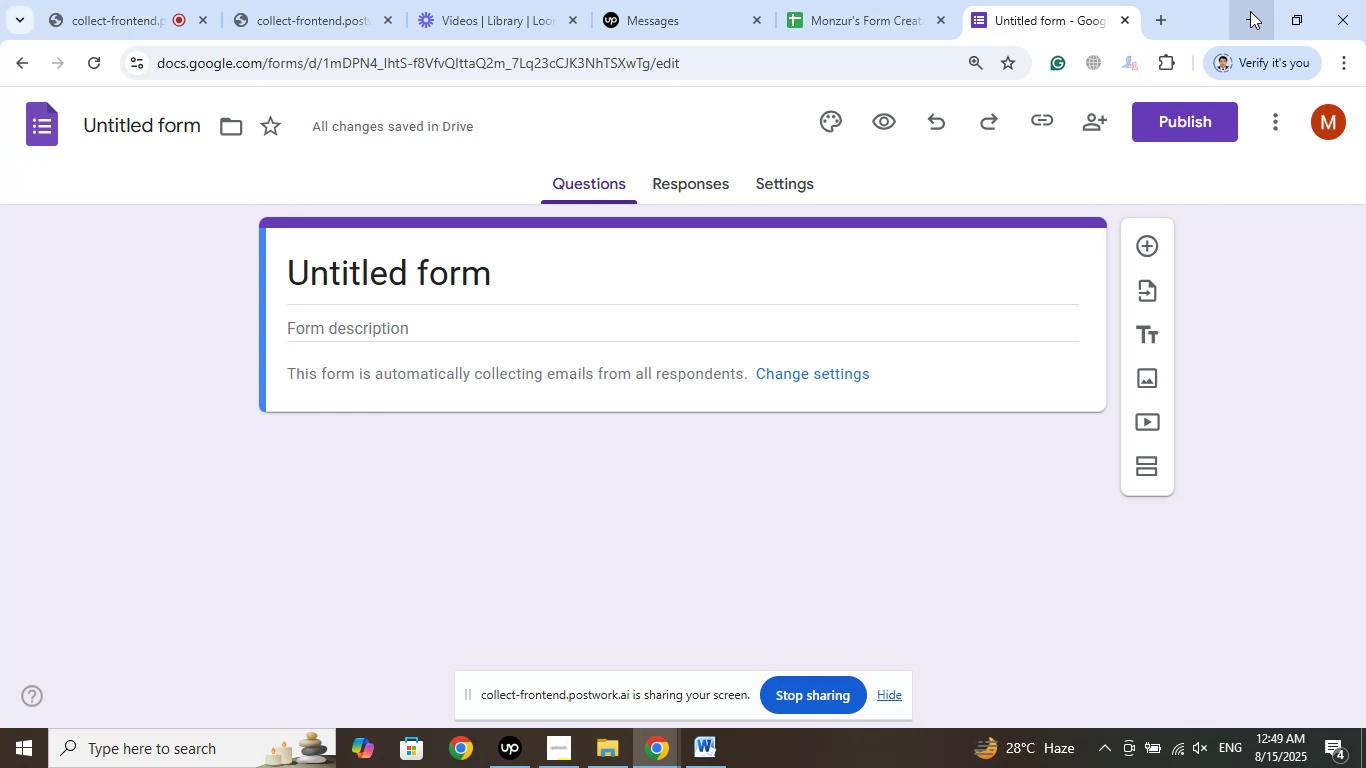 
left_click([523, 756])
 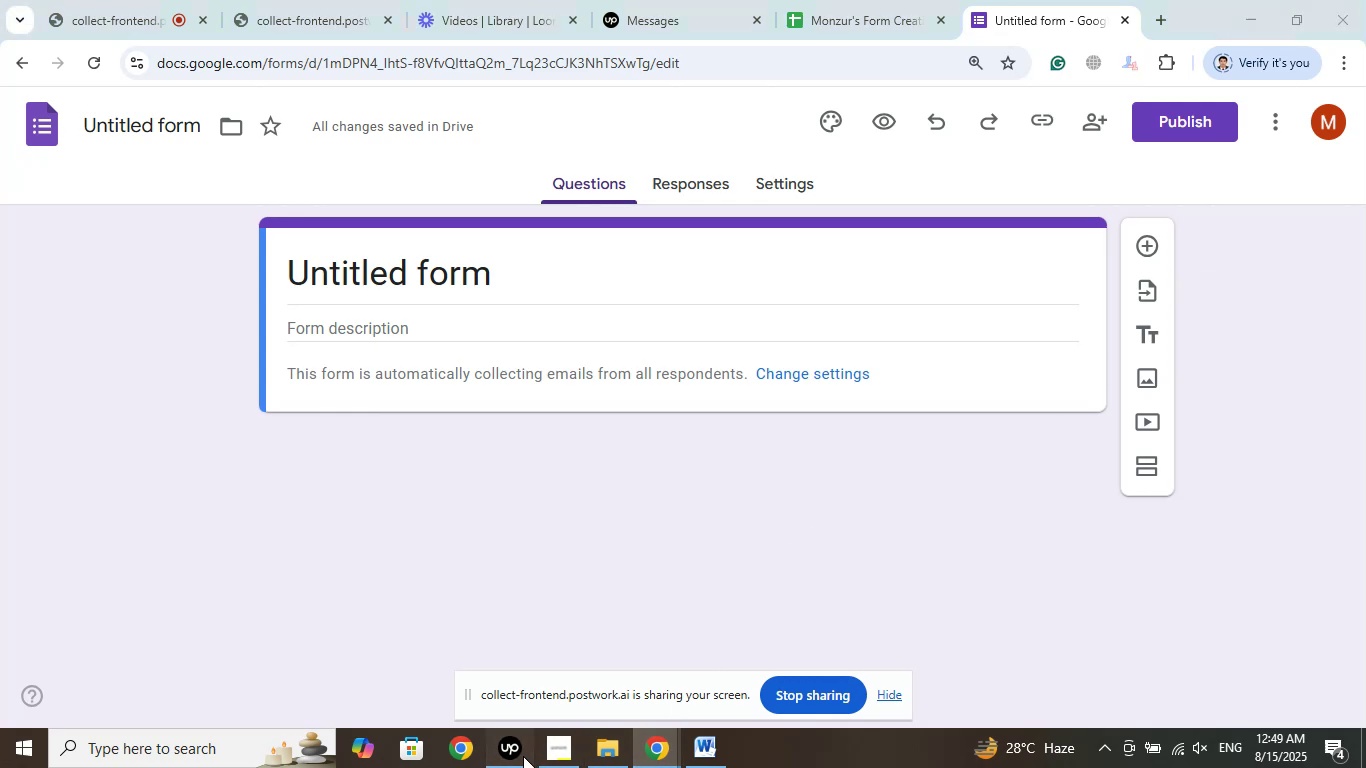 
mouse_move([537, 734])
 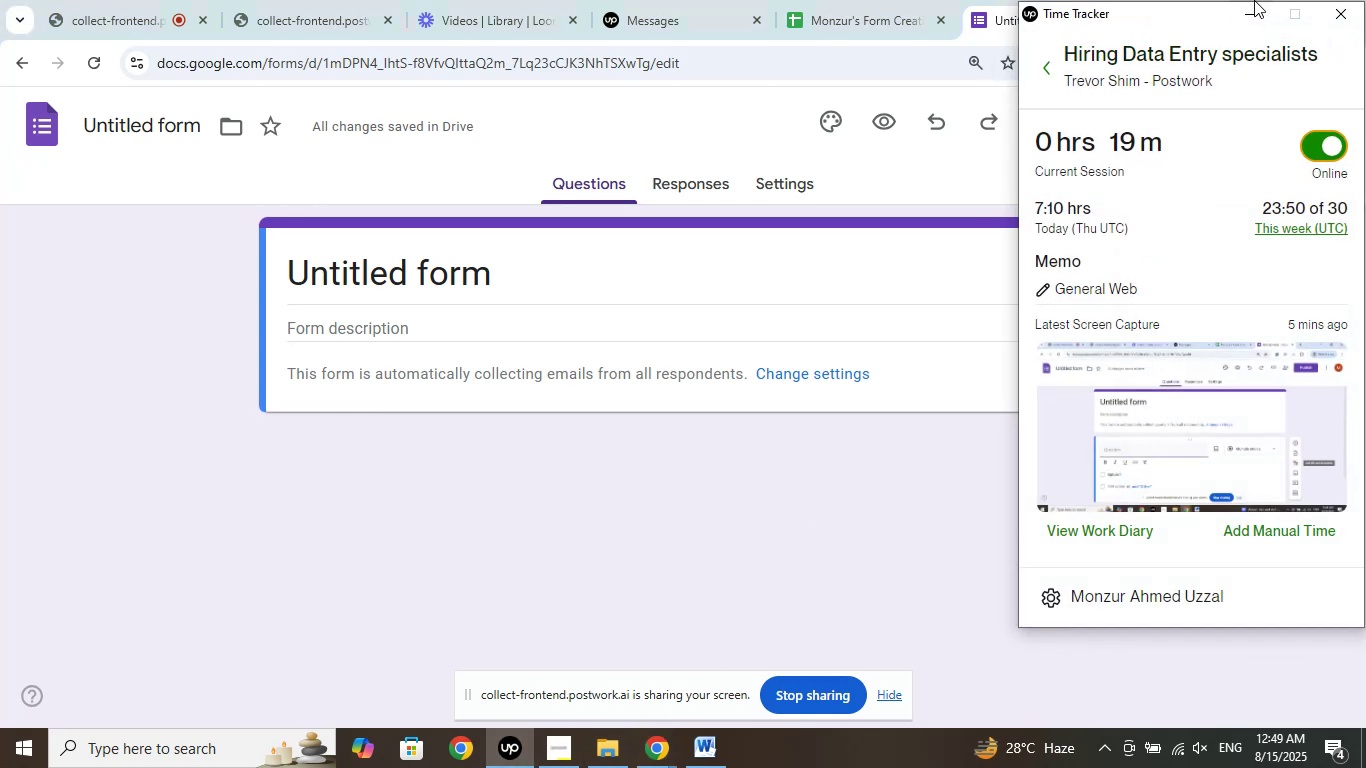 
left_click([1249, 18])
 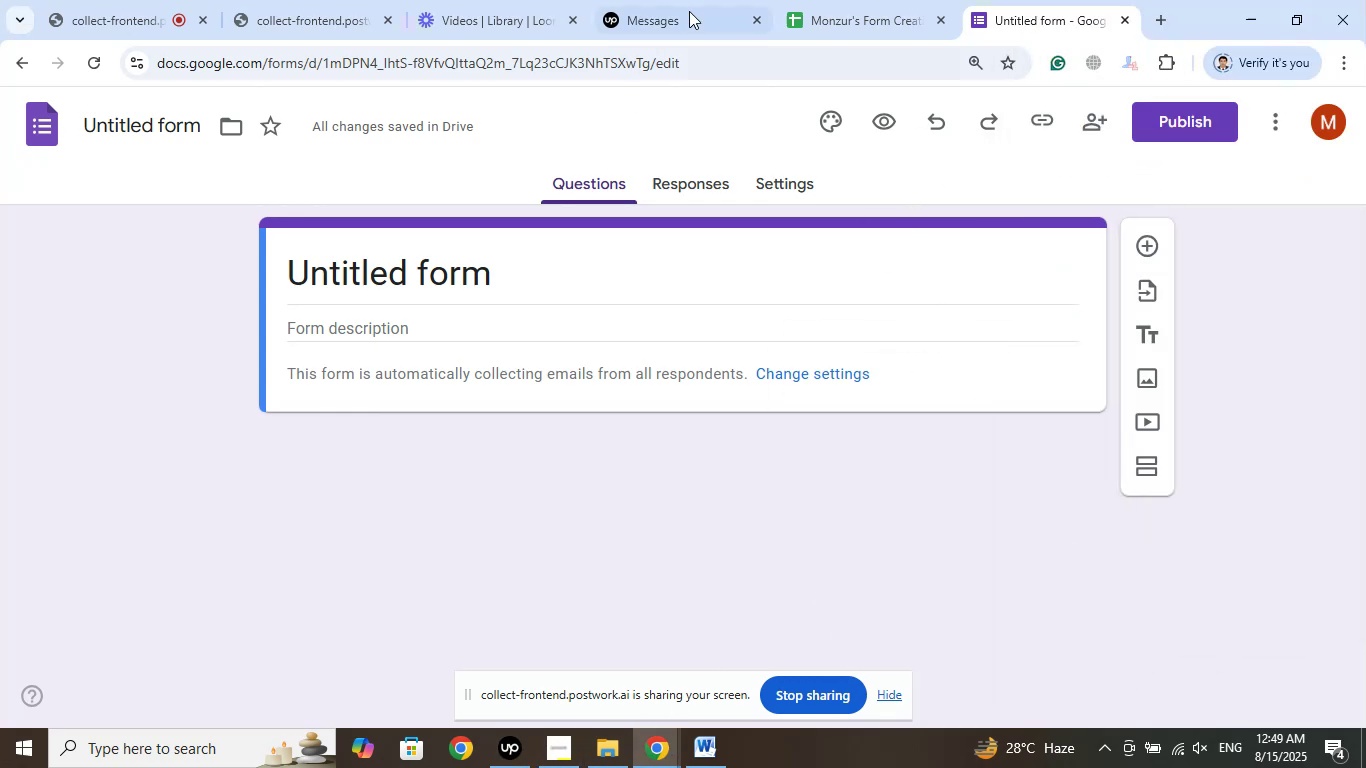 
left_click([833, 0])
 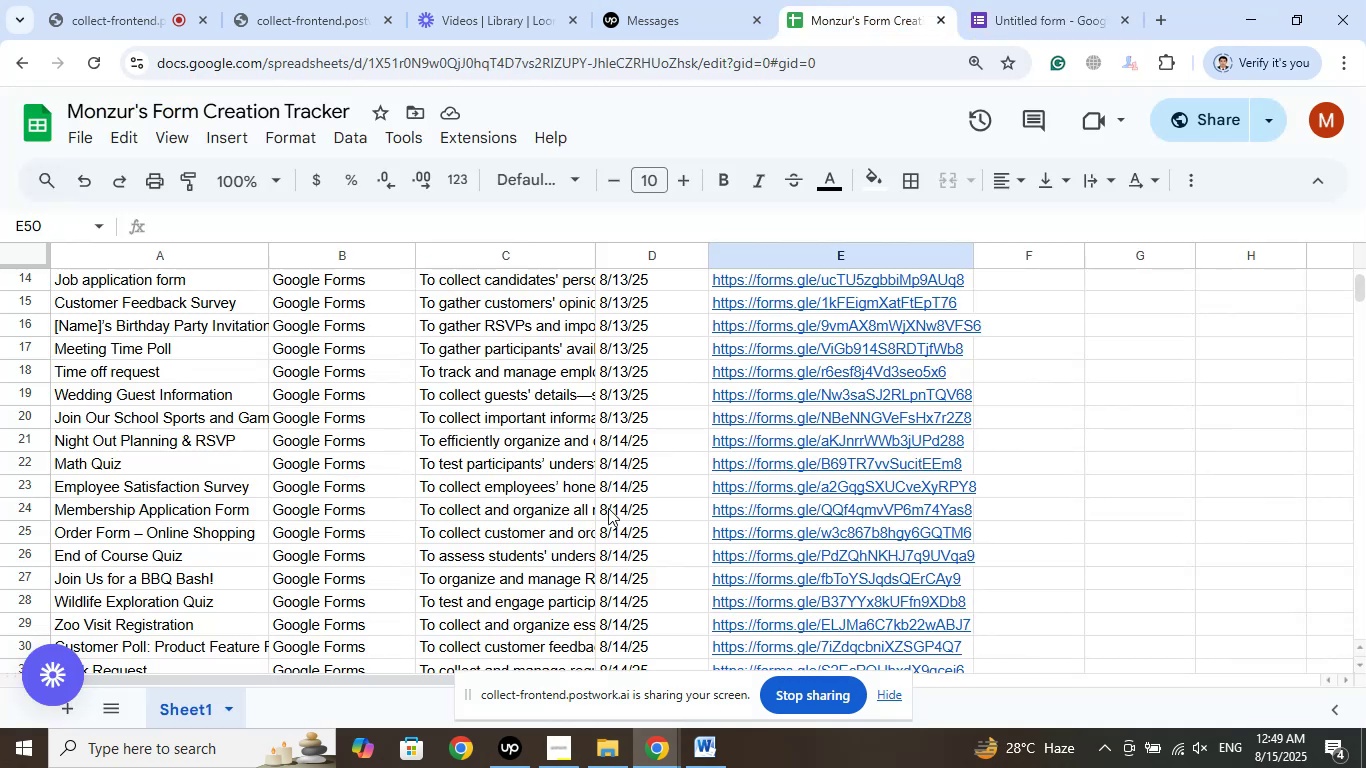 
scroll: coordinate [596, 482], scroll_direction: down, amount: 7.0
 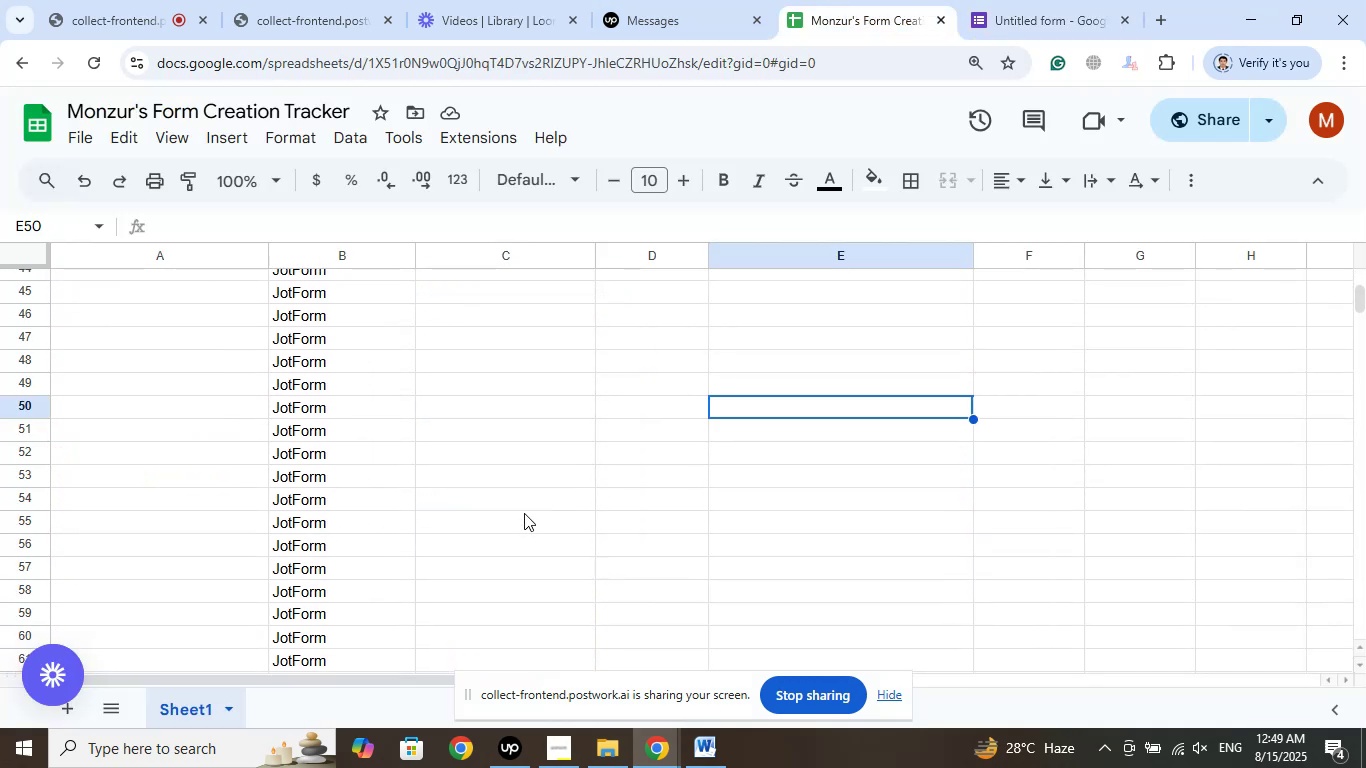 
left_click([521, 516])
 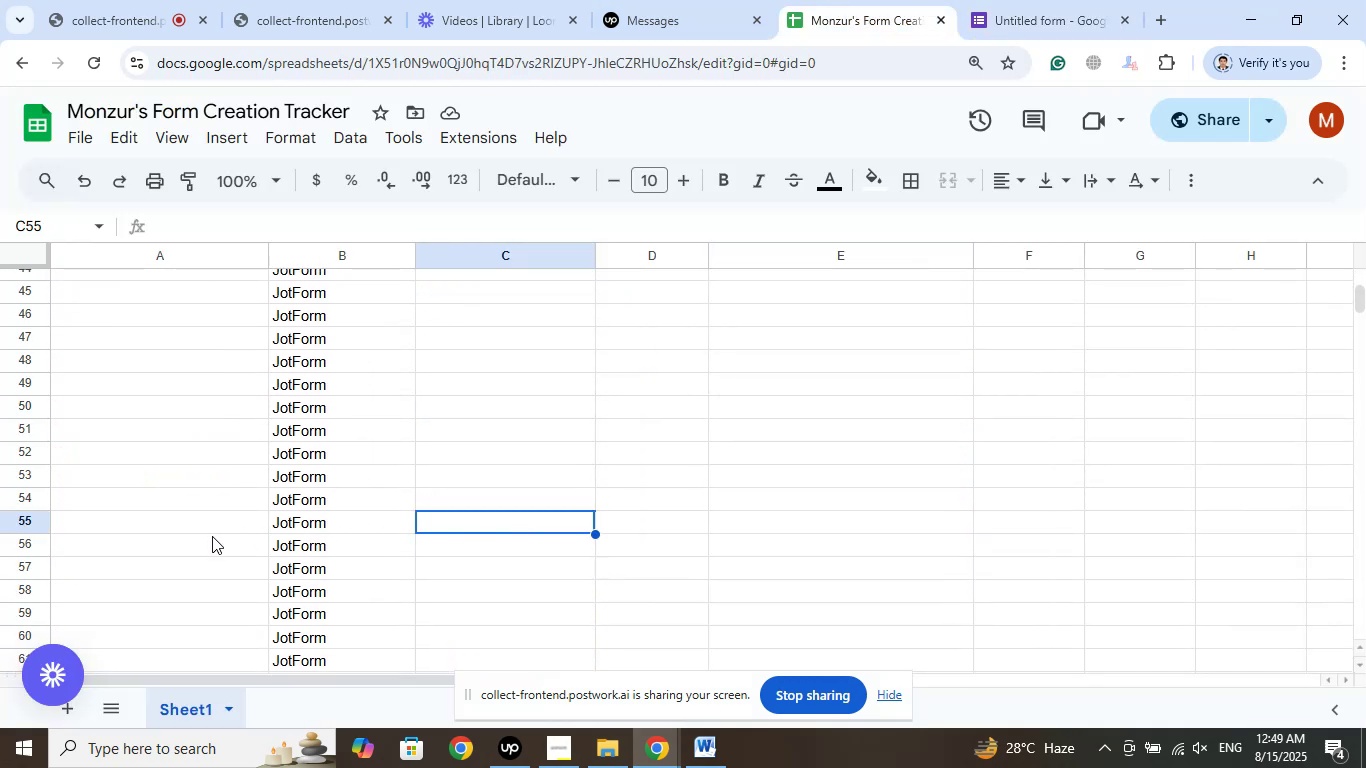 
left_click([156, 548])
 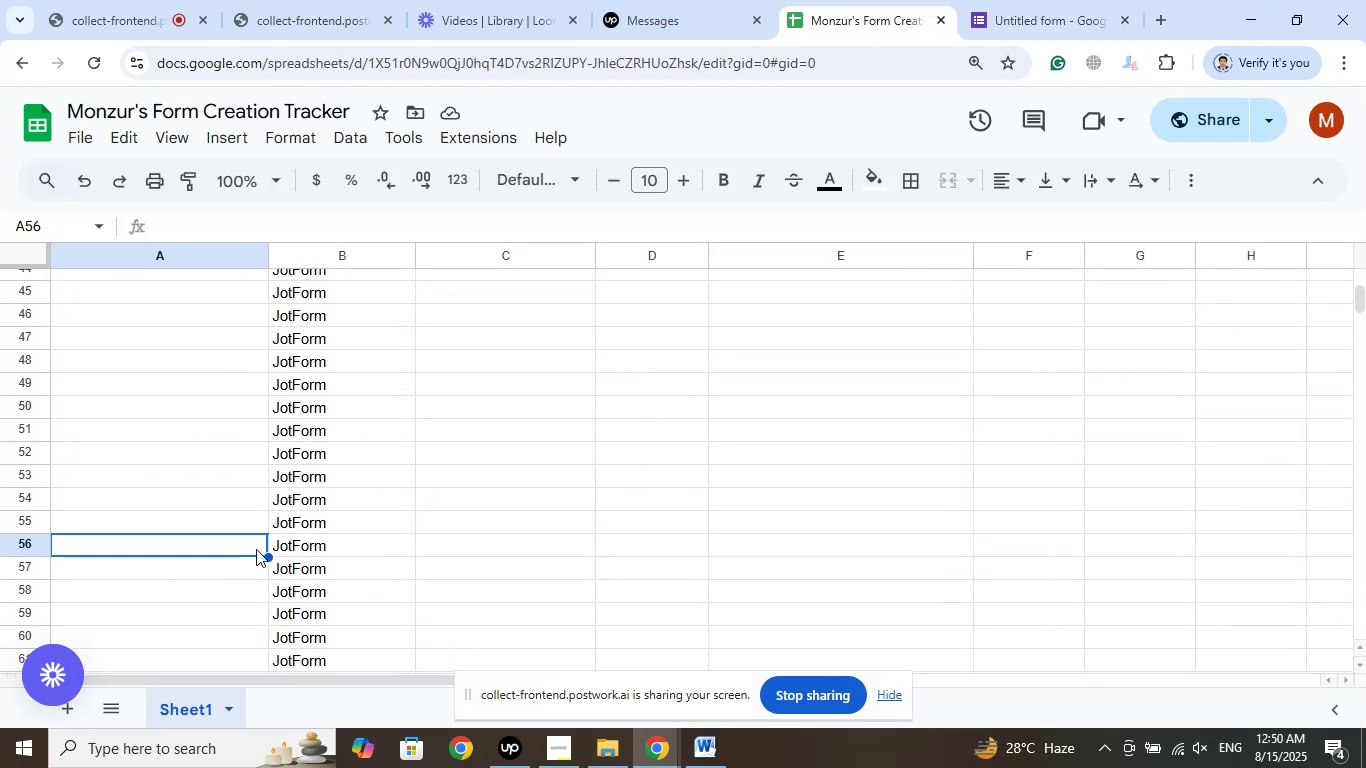 
scroll: coordinate [384, 541], scroll_direction: up, amount: 7.0
 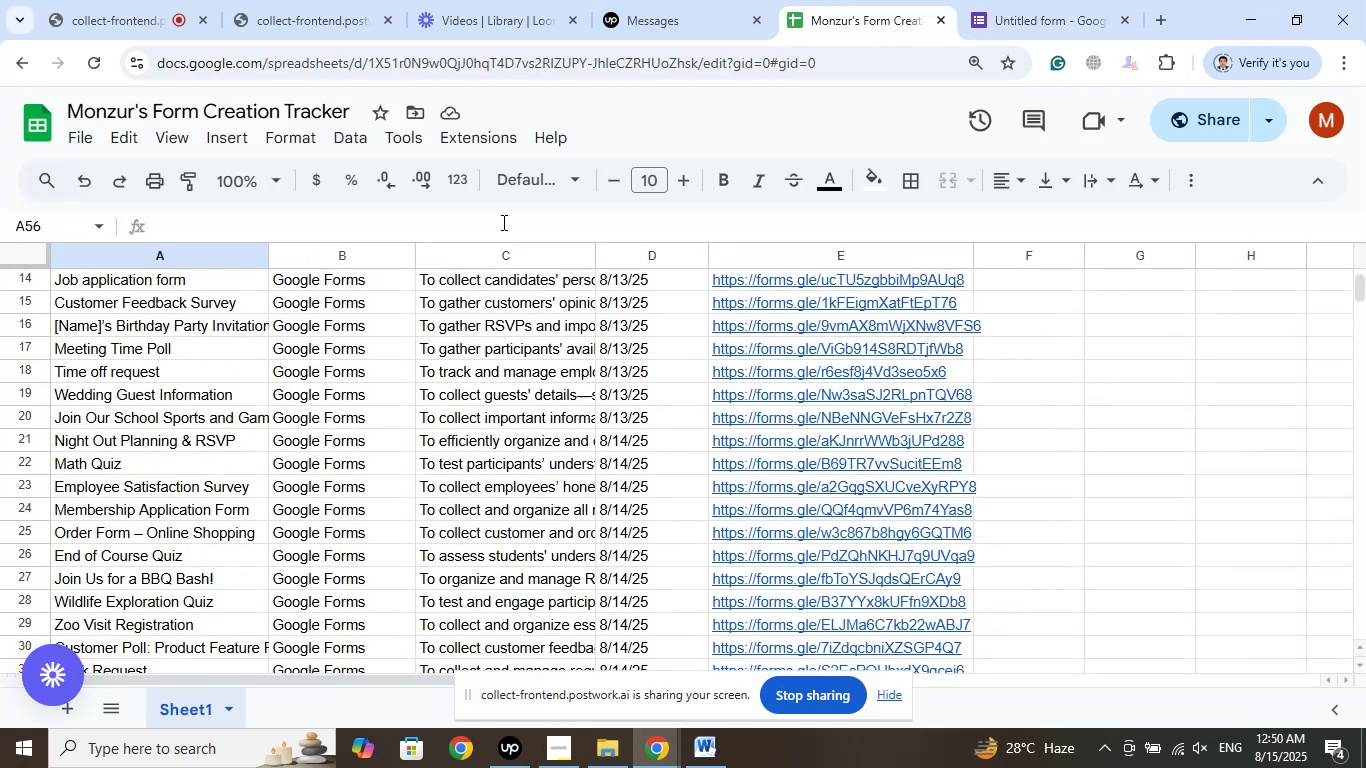 
left_click([509, 14])
 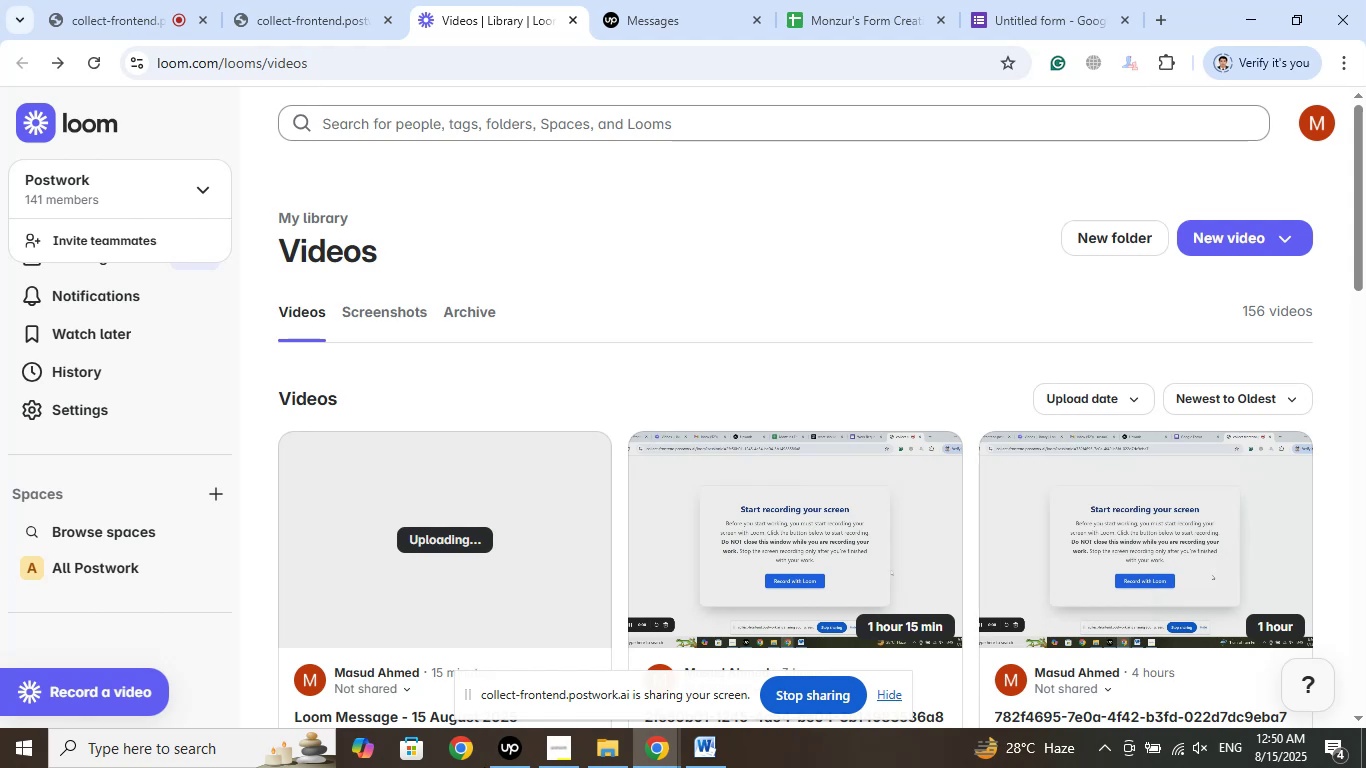 
left_click([572, 743])
 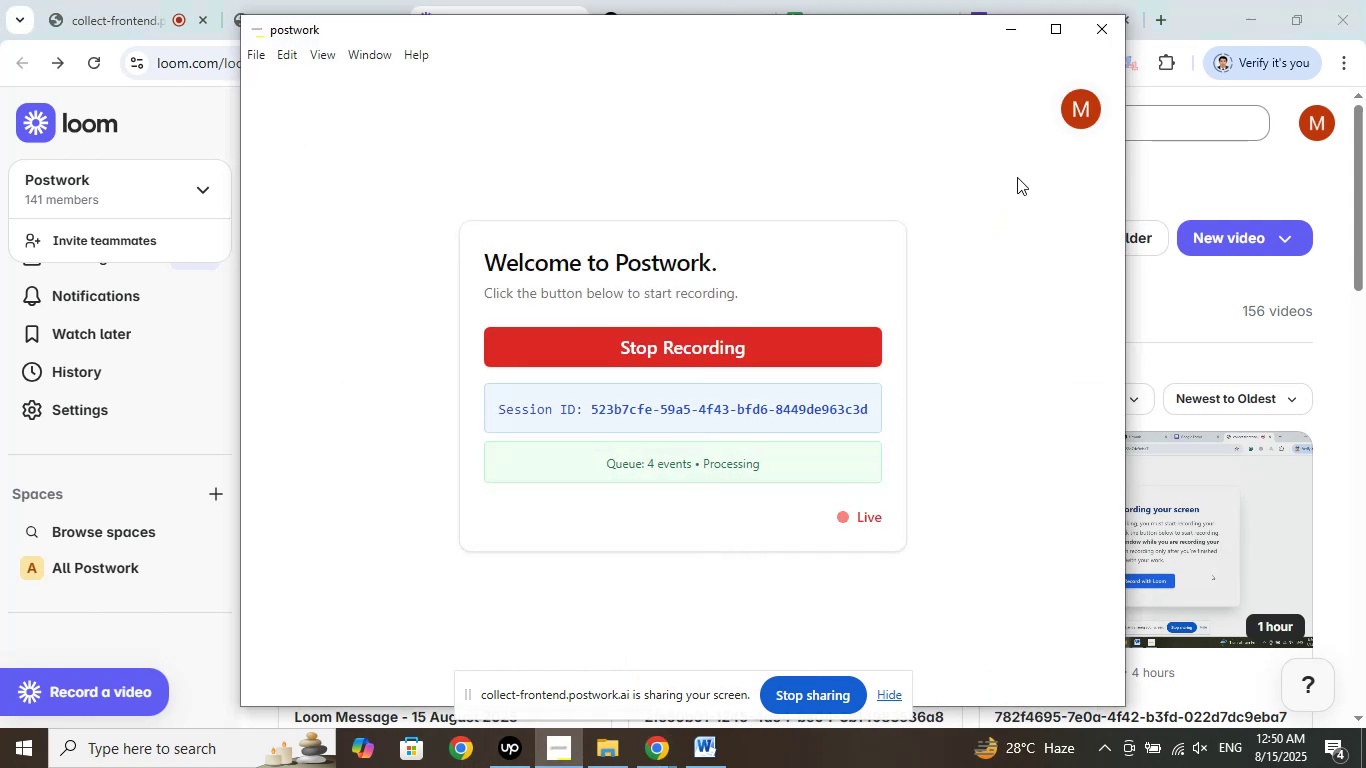 
left_click([1004, 26])
 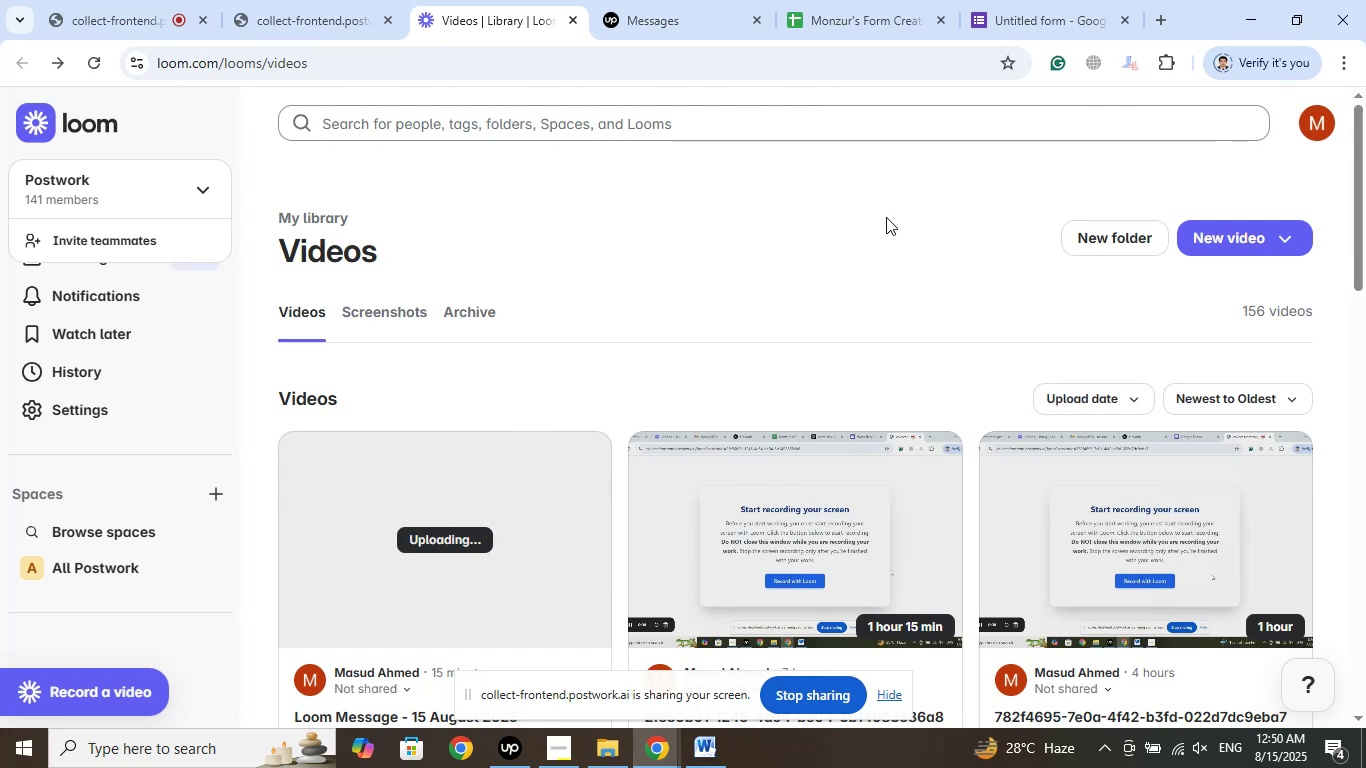 
wait(56.46)
 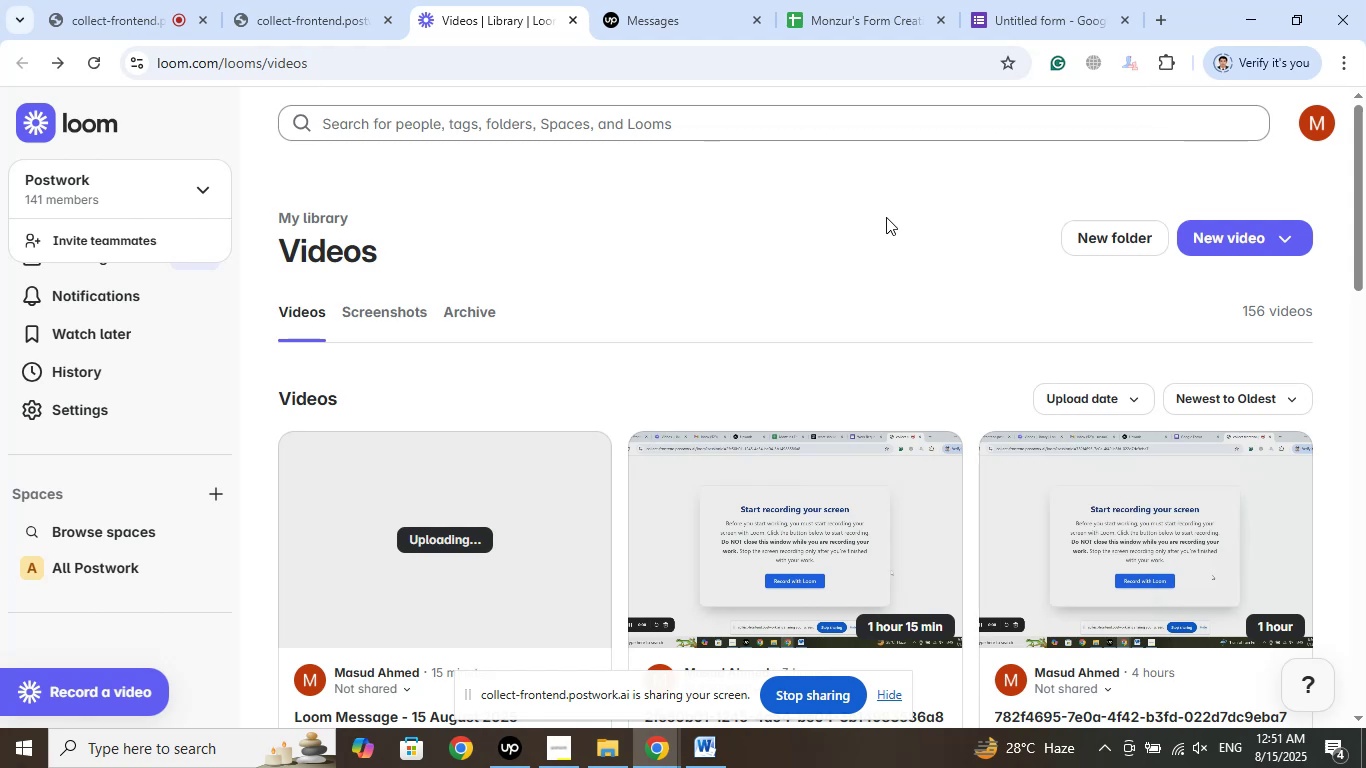 
left_click([878, 200])
 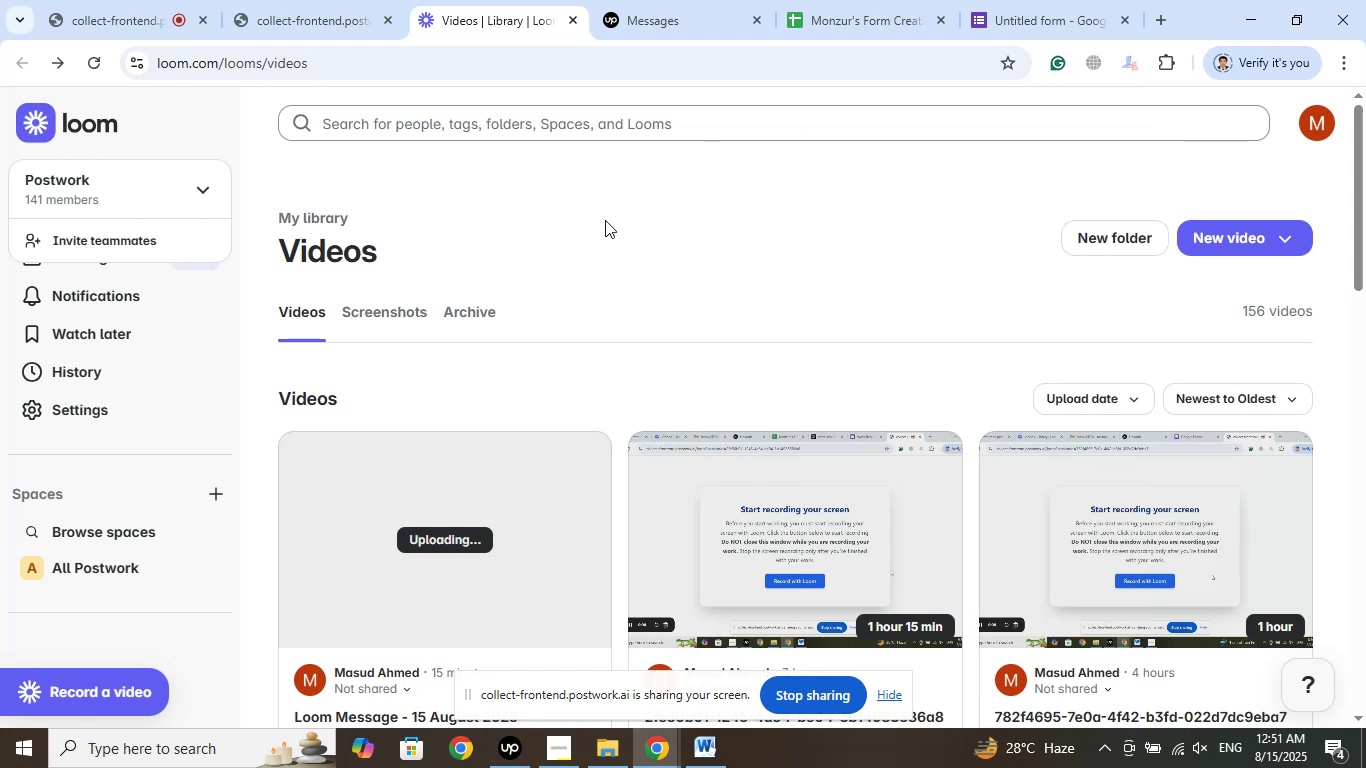 
left_click([577, 214])
 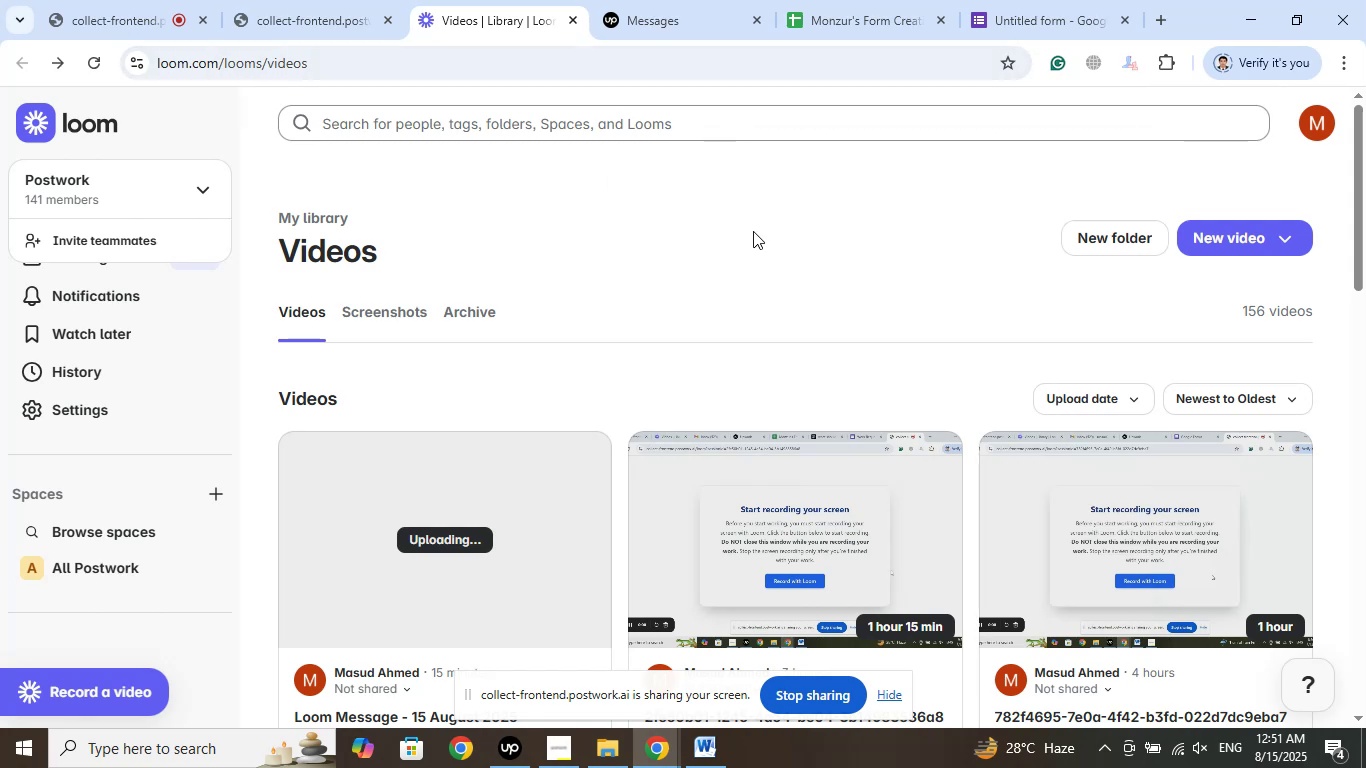 
left_click([887, 235])
 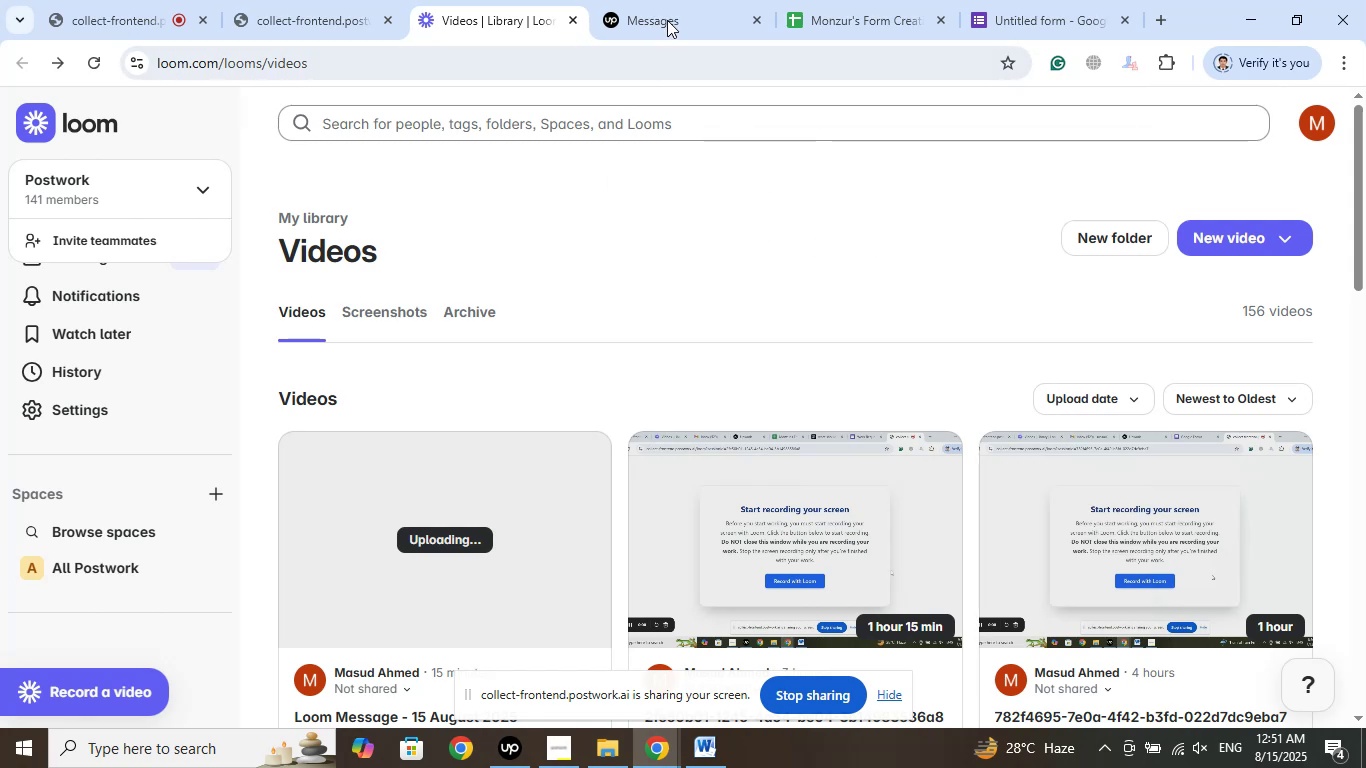 
left_click([666, 18])
 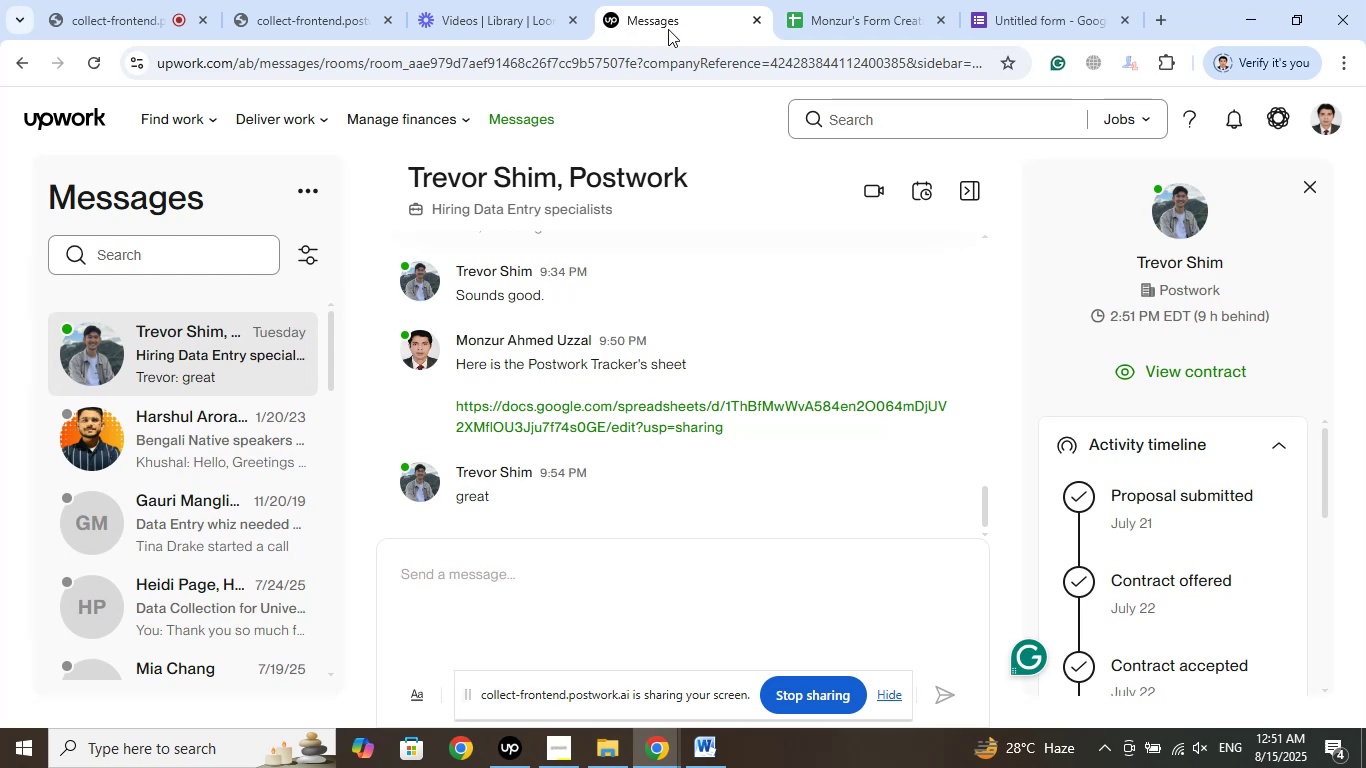 
left_click([835, 3])
 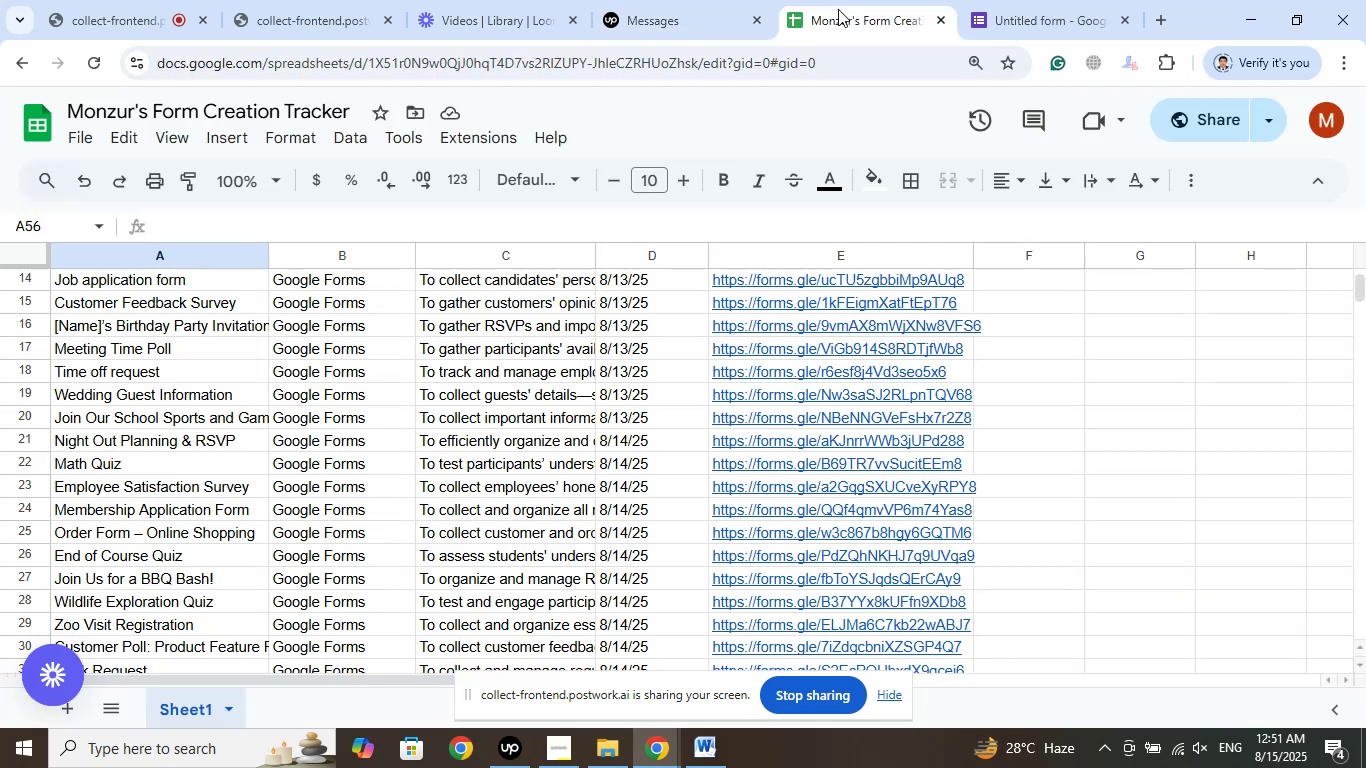 
scroll: coordinate [469, 432], scroll_direction: down, amount: 14.0
 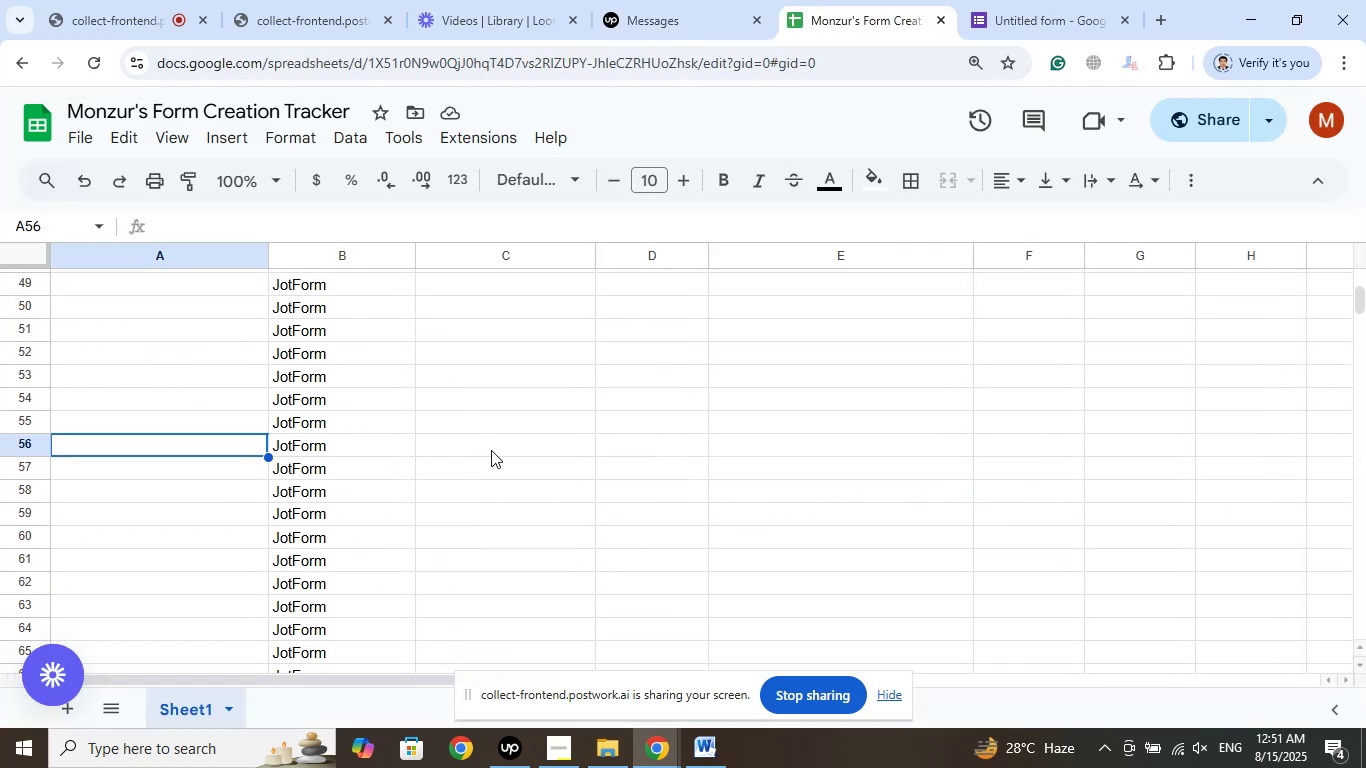 
left_click([494, 452])
 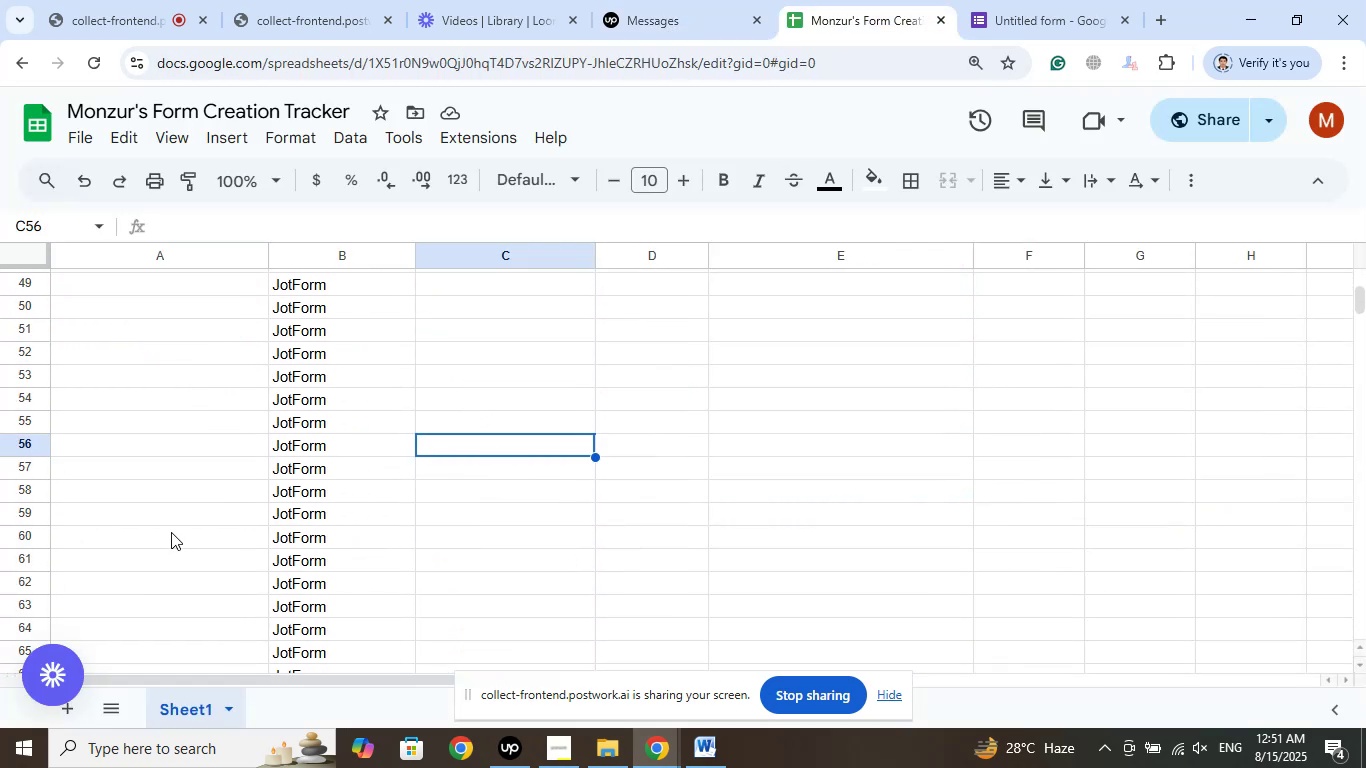 
left_click([170, 533])
 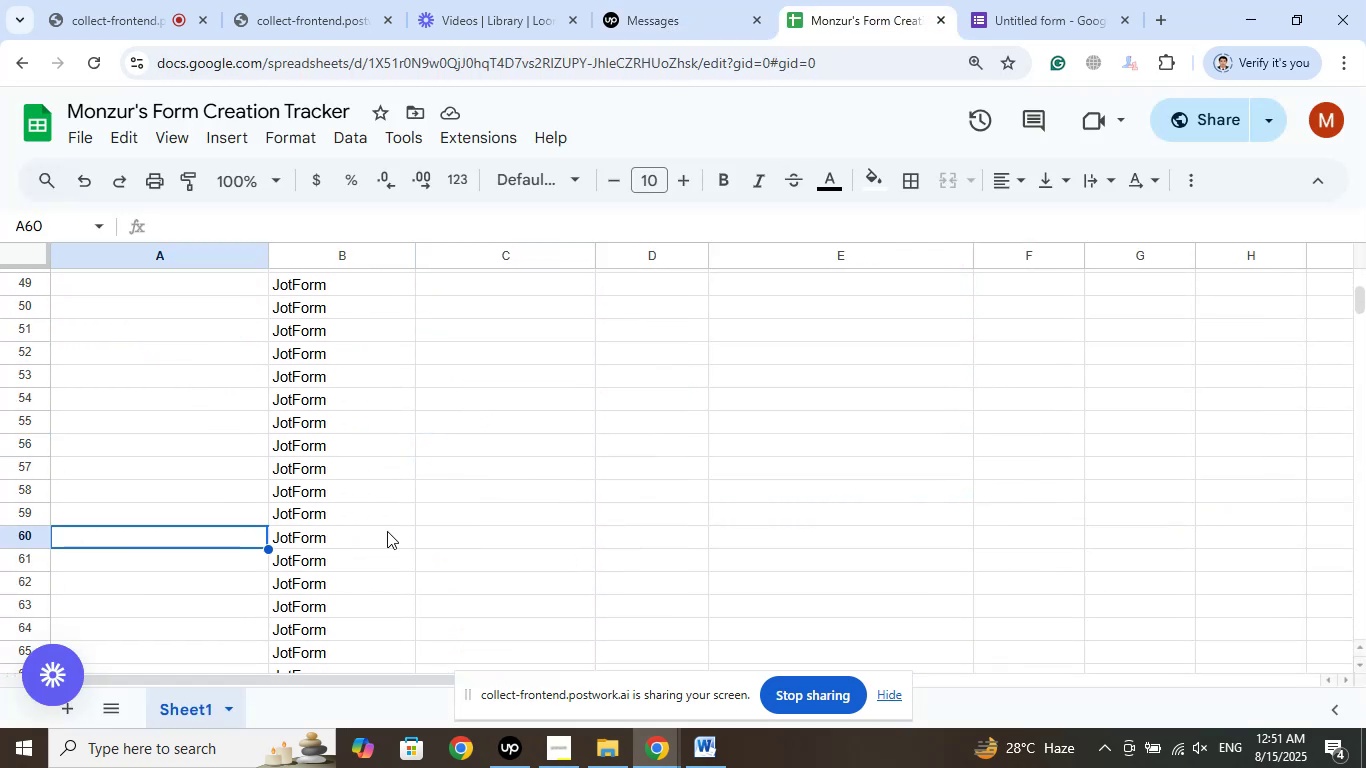 
scroll: coordinate [436, 520], scroll_direction: up, amount: 9.0
 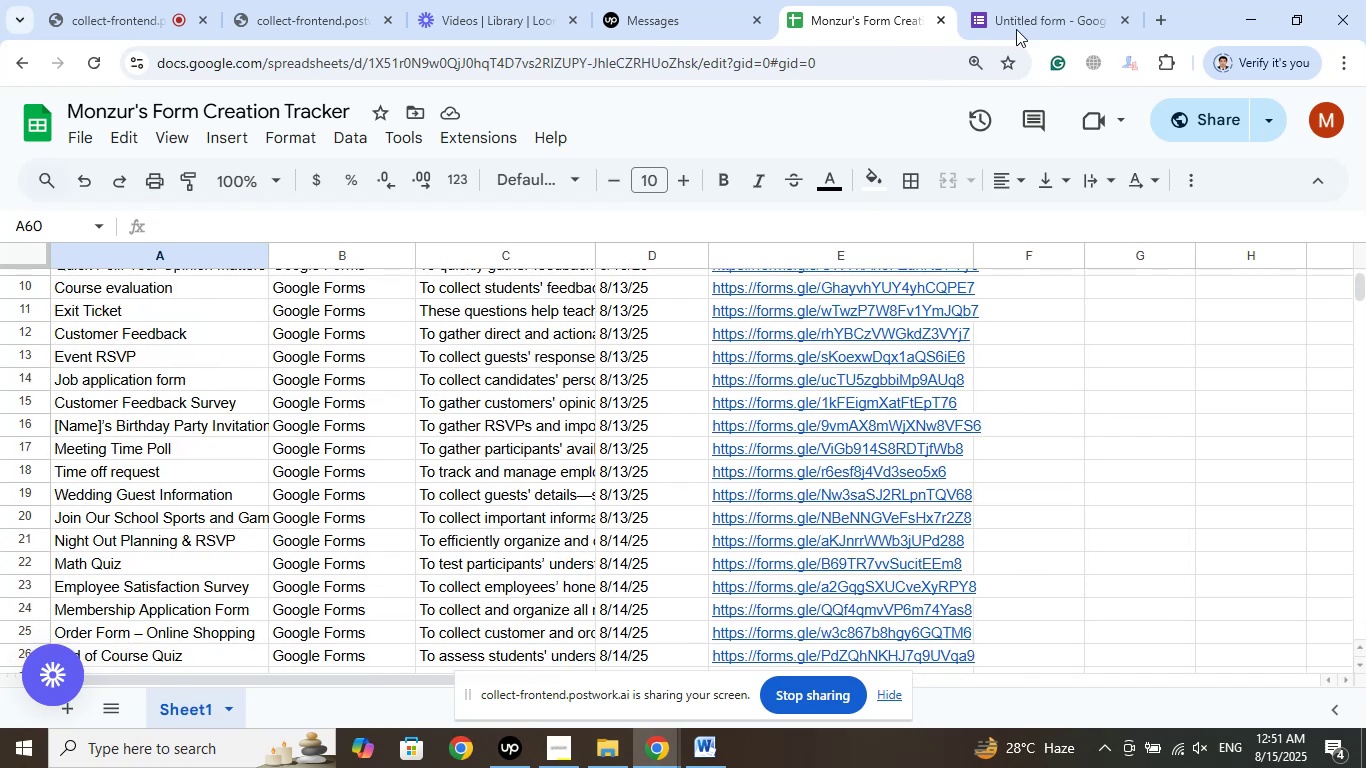 
left_click([1020, 26])
 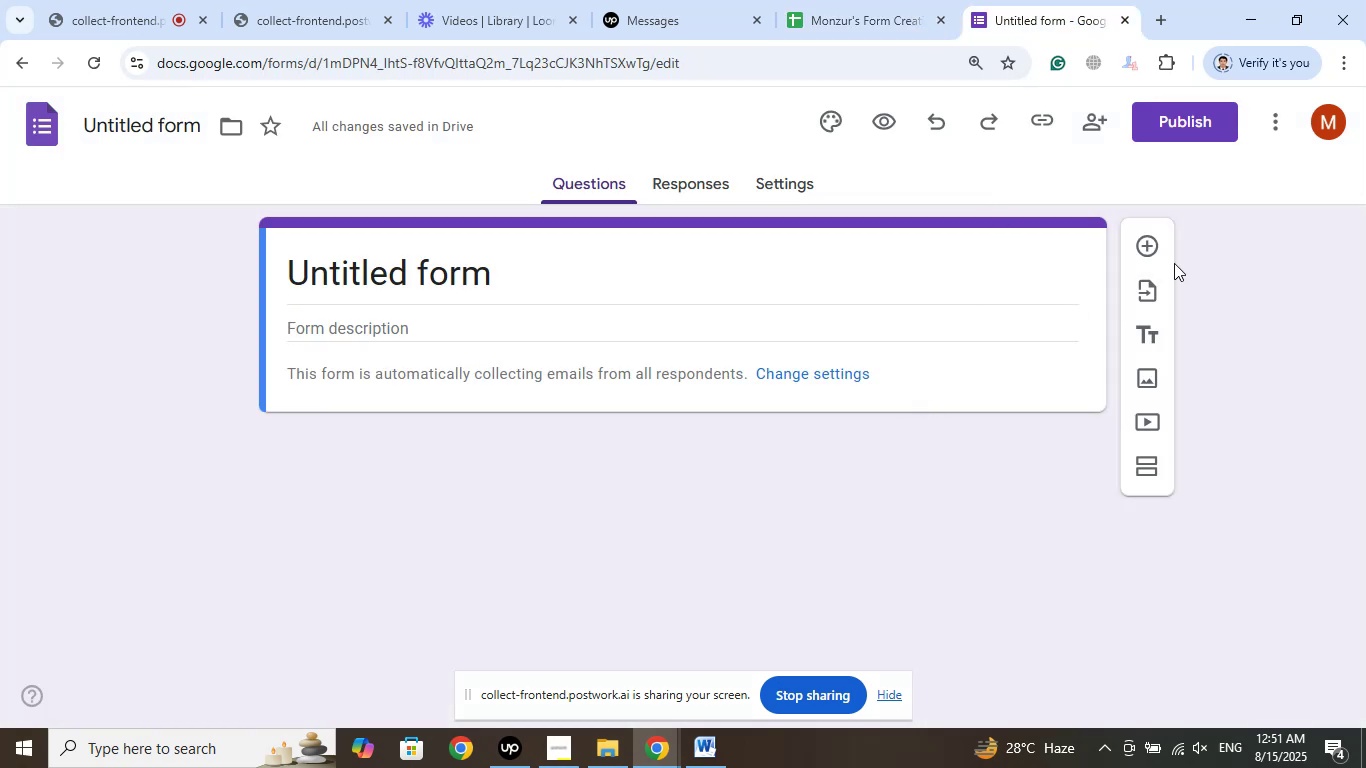 
left_click([1155, 244])
 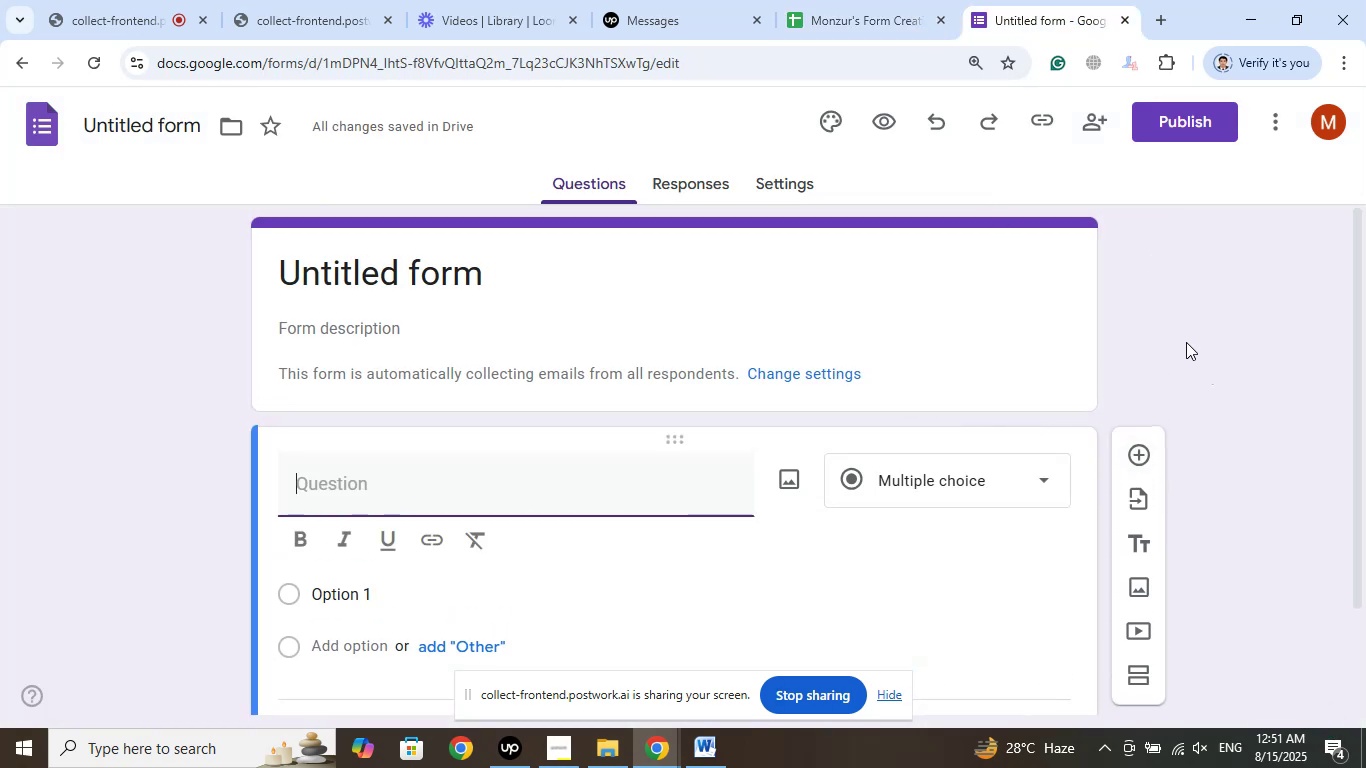 
left_click([1173, 329])
 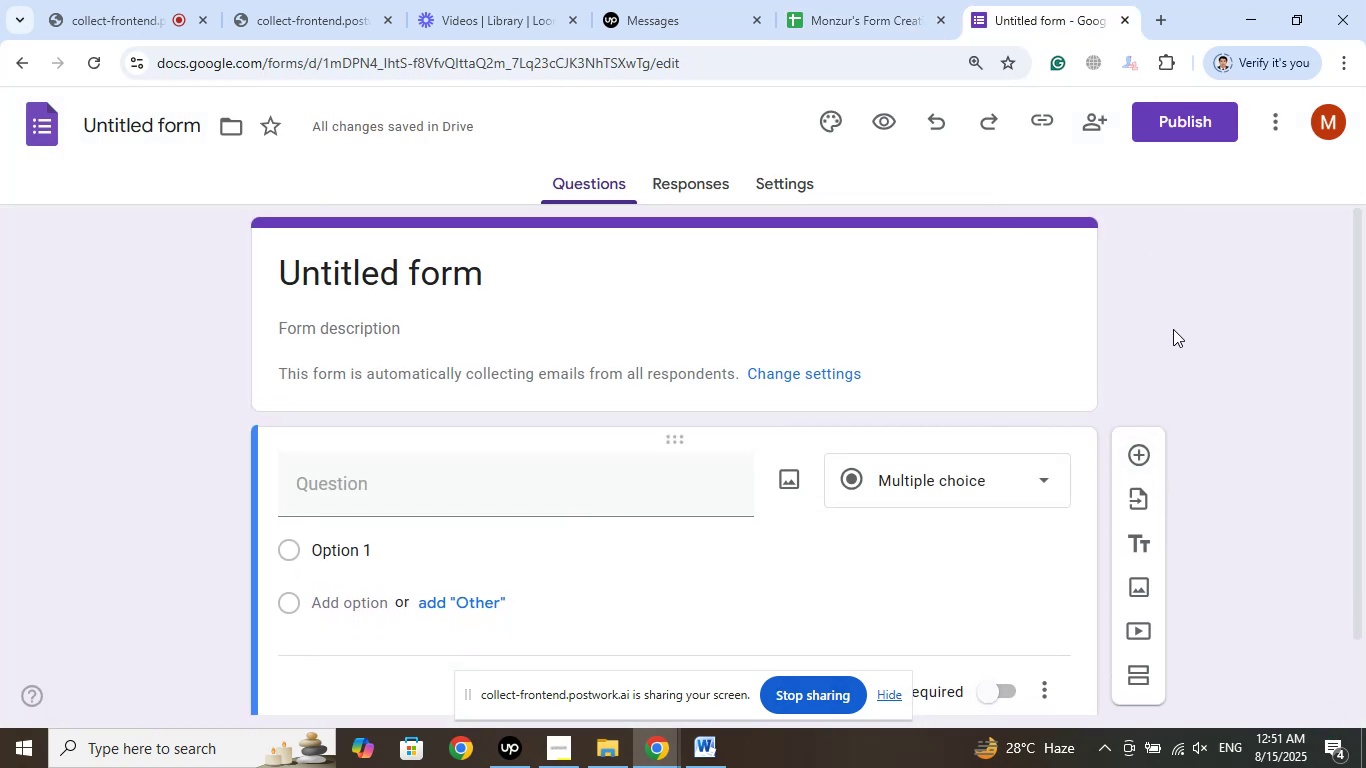 
left_click([1173, 329])
 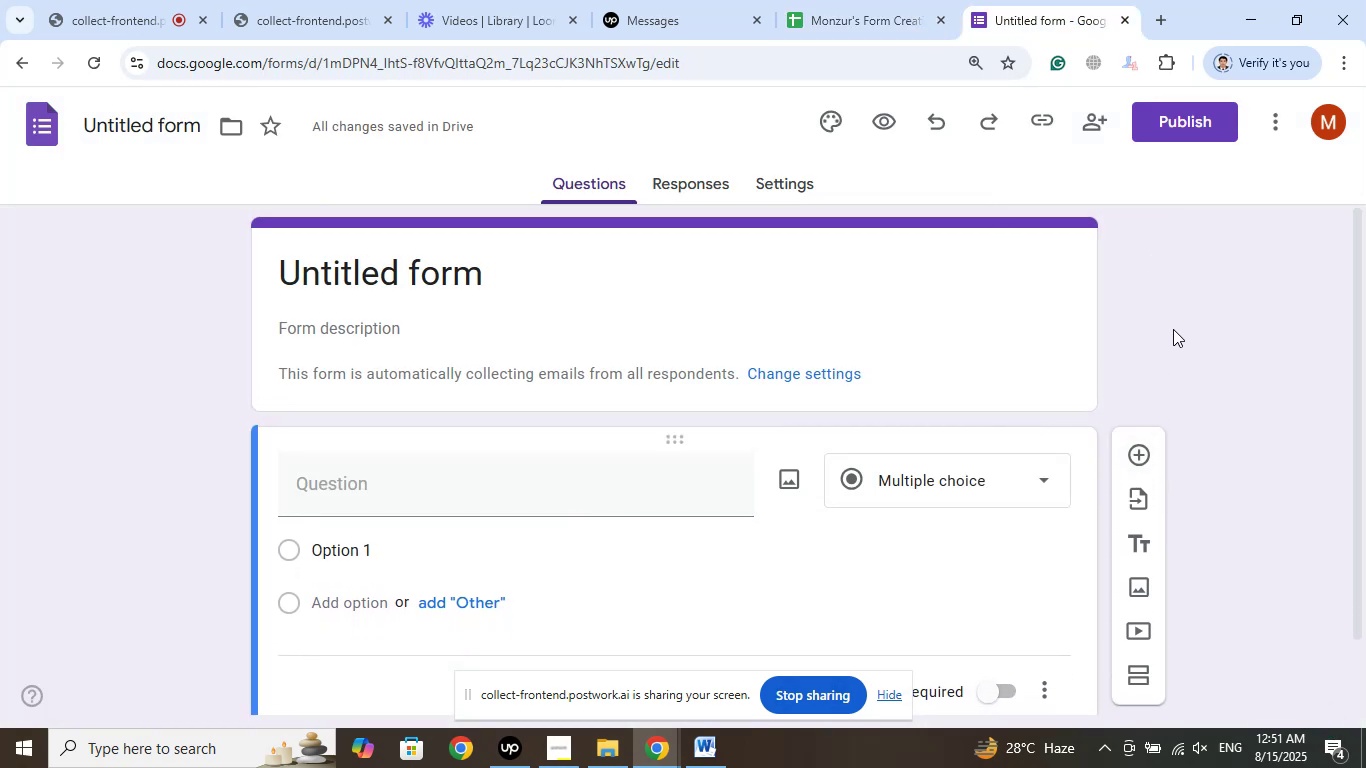 
scroll: coordinate [760, 484], scroll_direction: down, amount: 3.0
 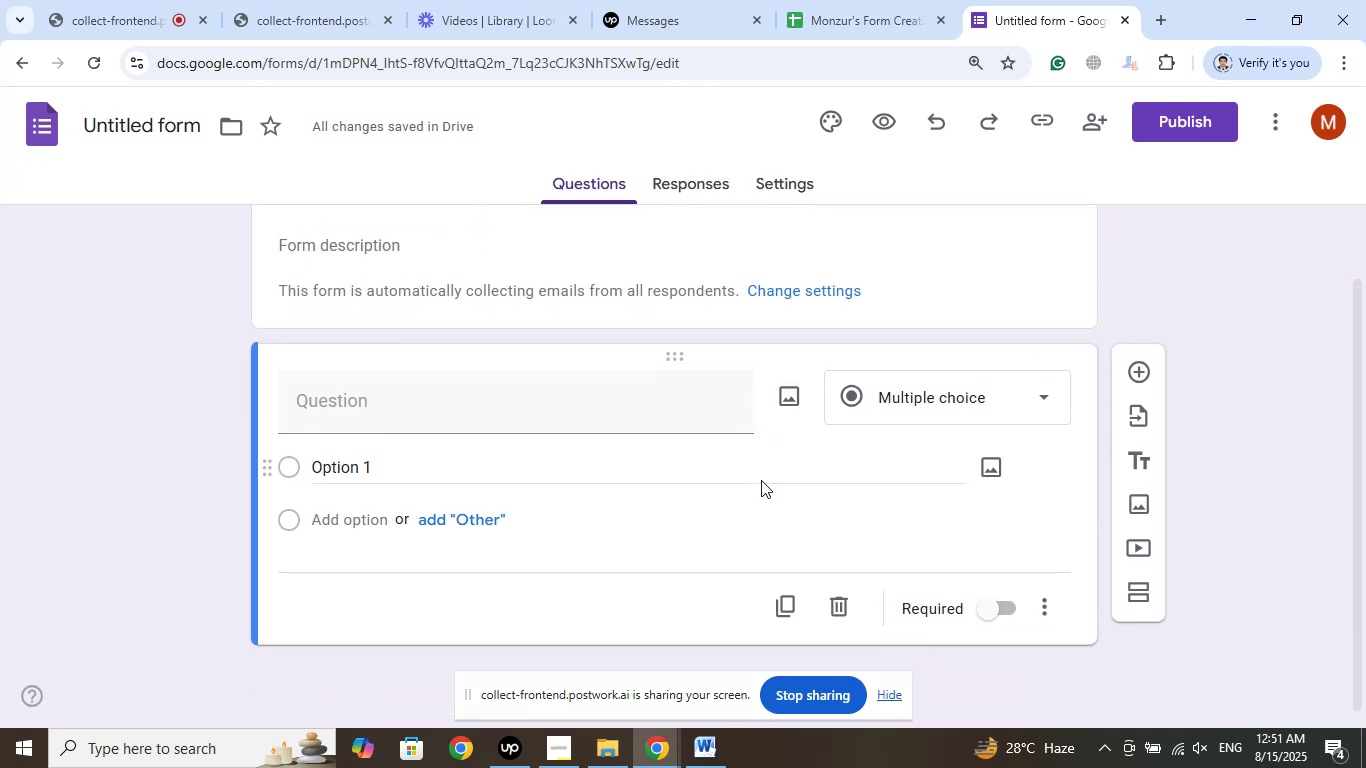 
scroll: coordinate [762, 479], scroll_direction: up, amount: 2.0
 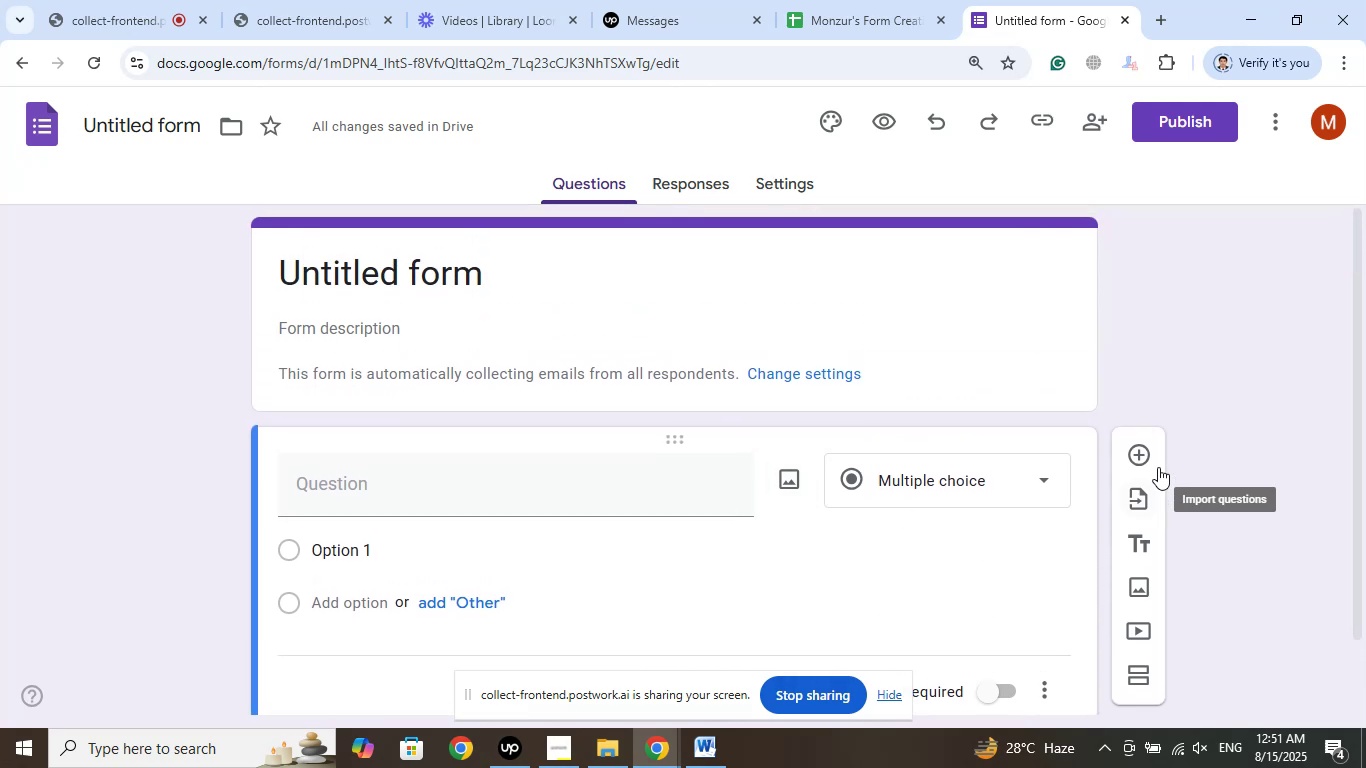 
left_click([1140, 452])
 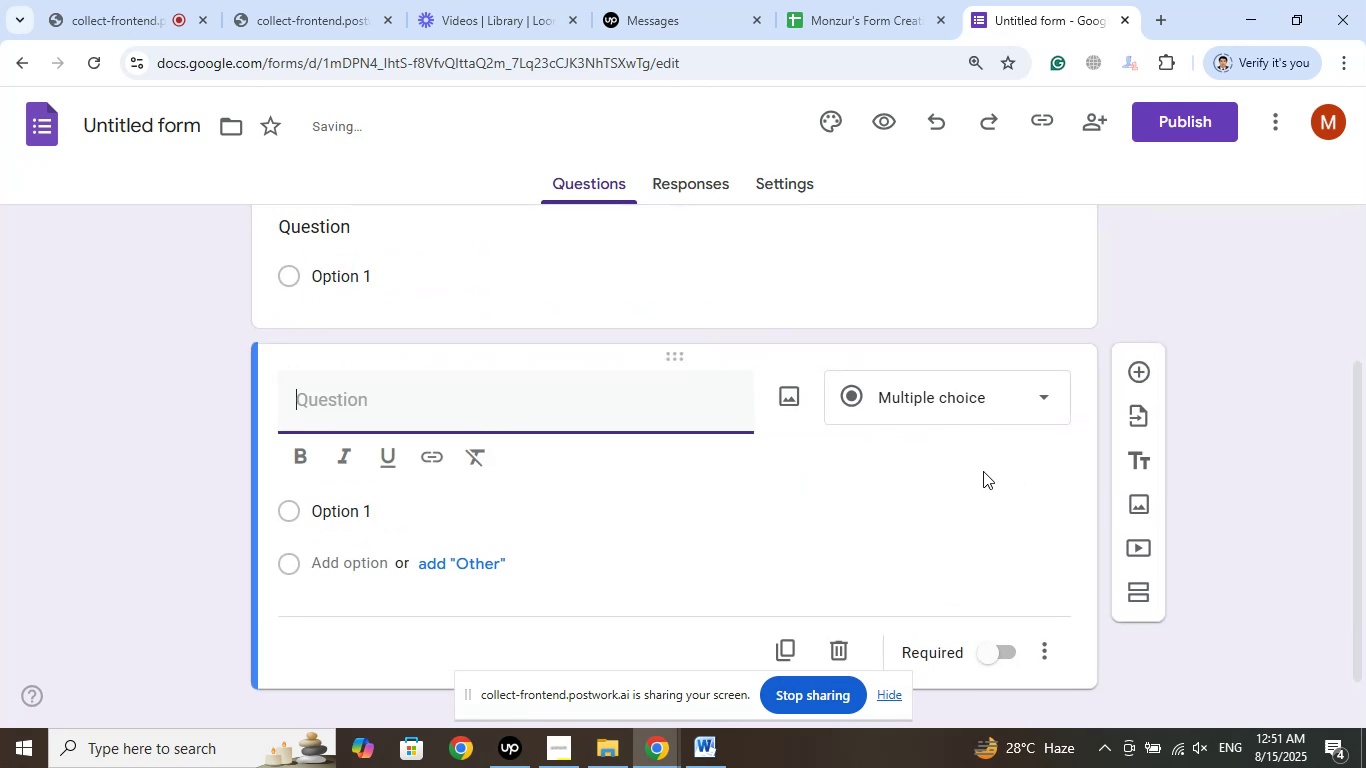 
scroll: coordinate [981, 468], scroll_direction: down, amount: 2.0
 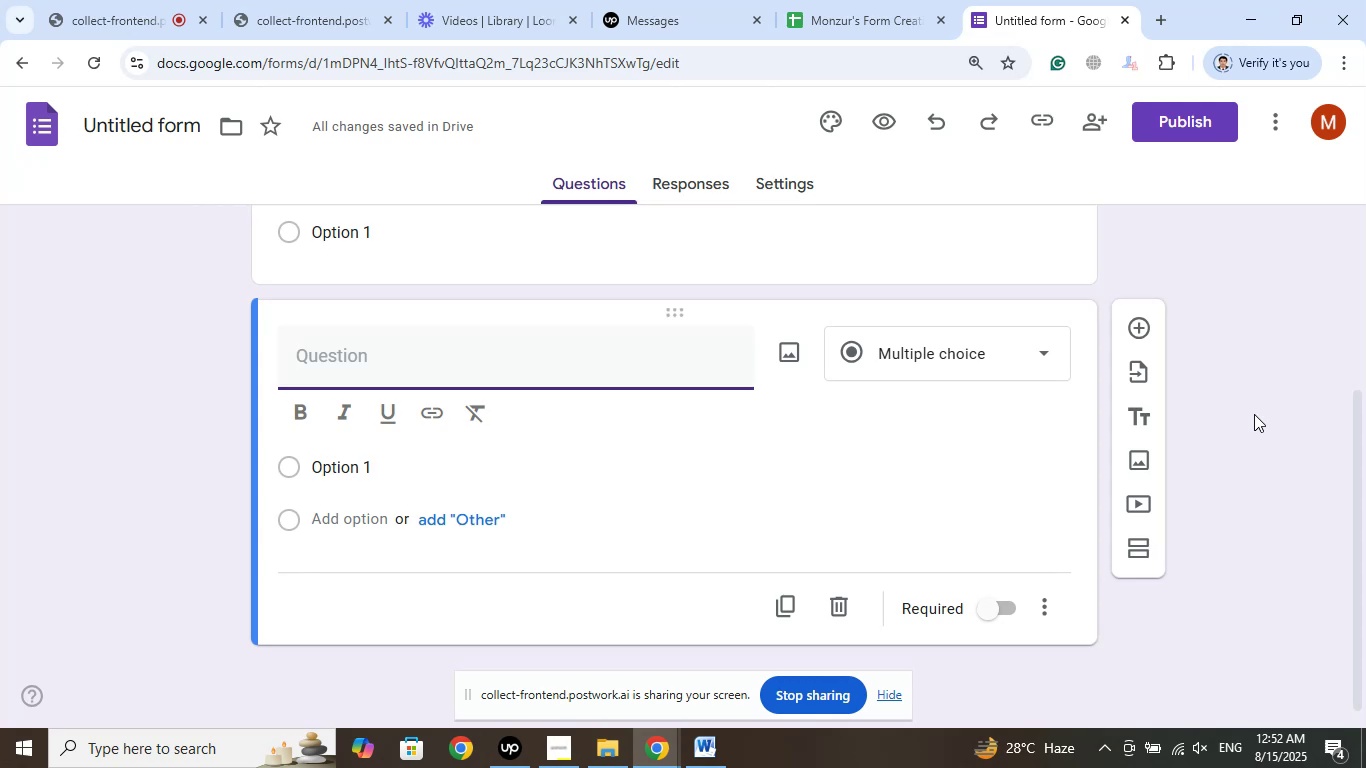 
wait(97.63)
 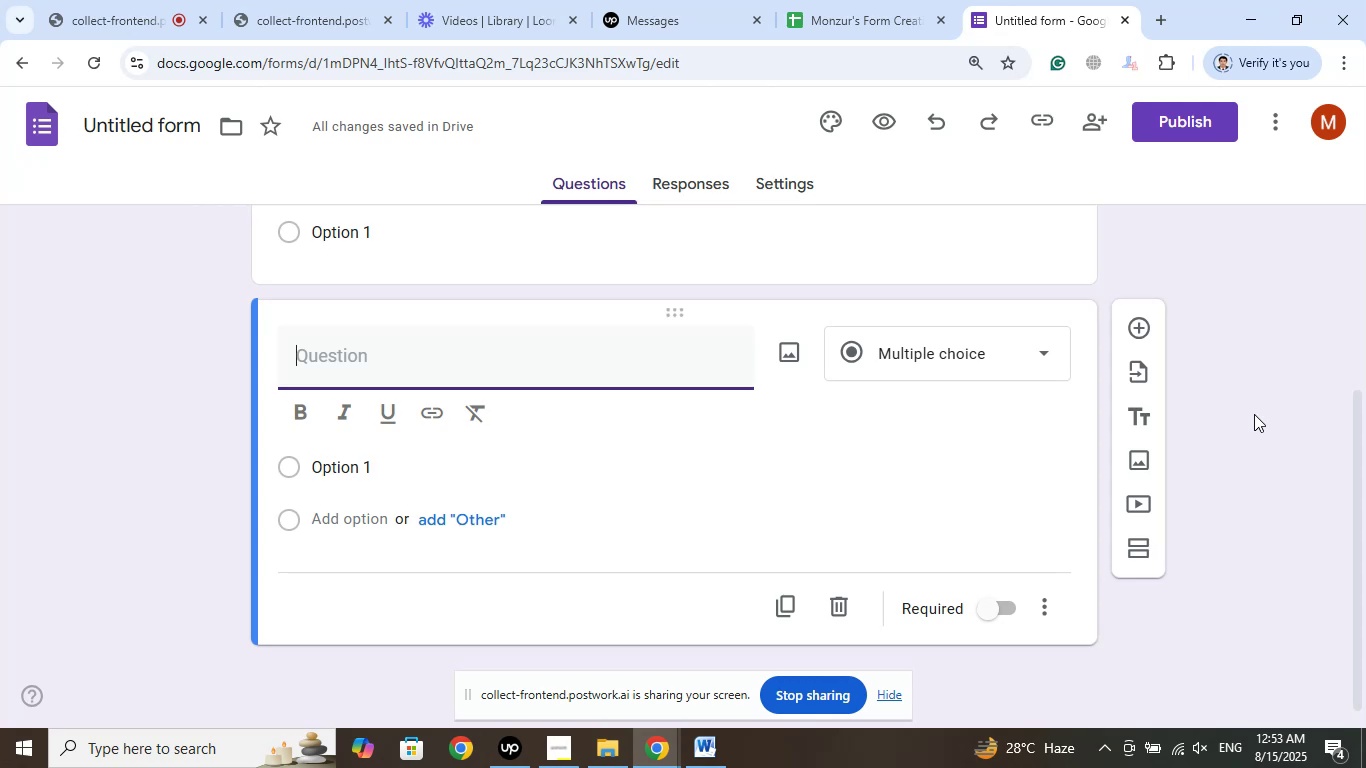 
hold_key(key=Unknown, duration=2.67)
 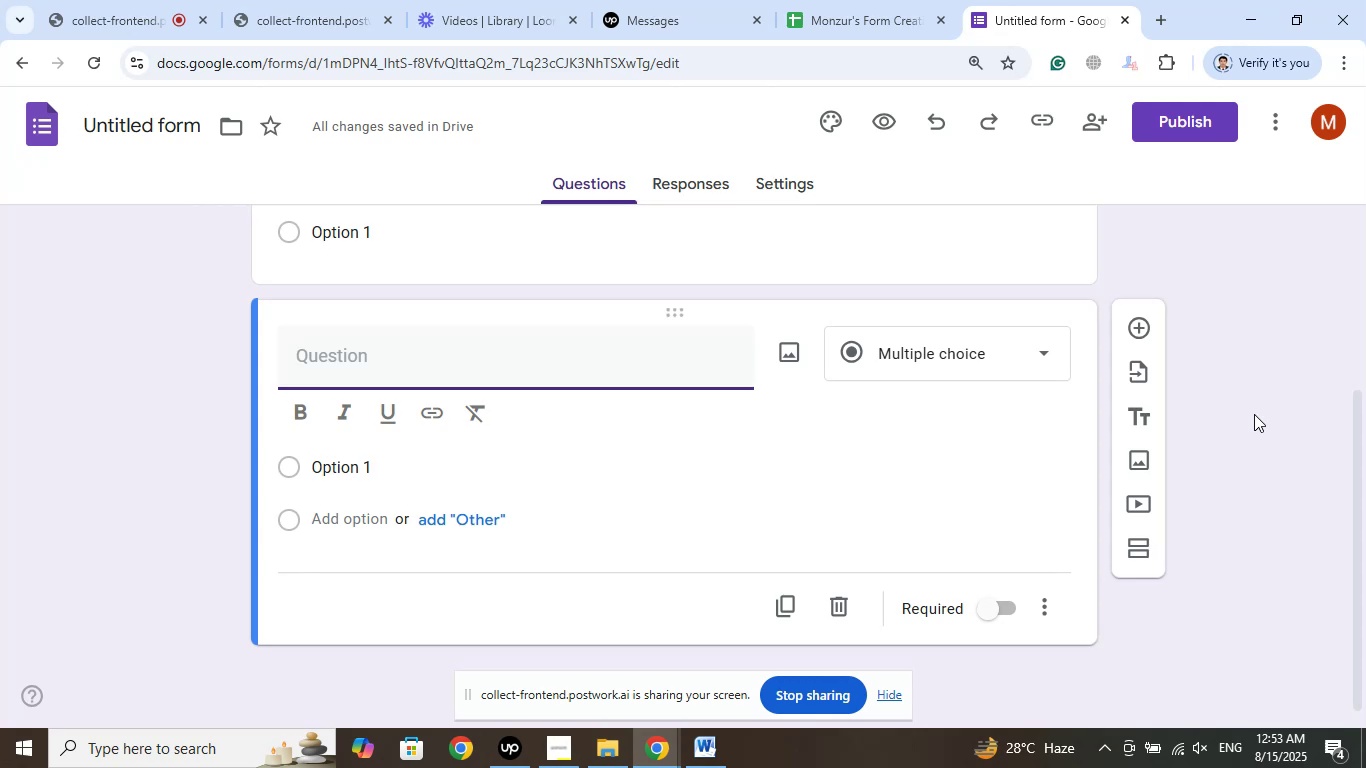 
wait(13.09)
 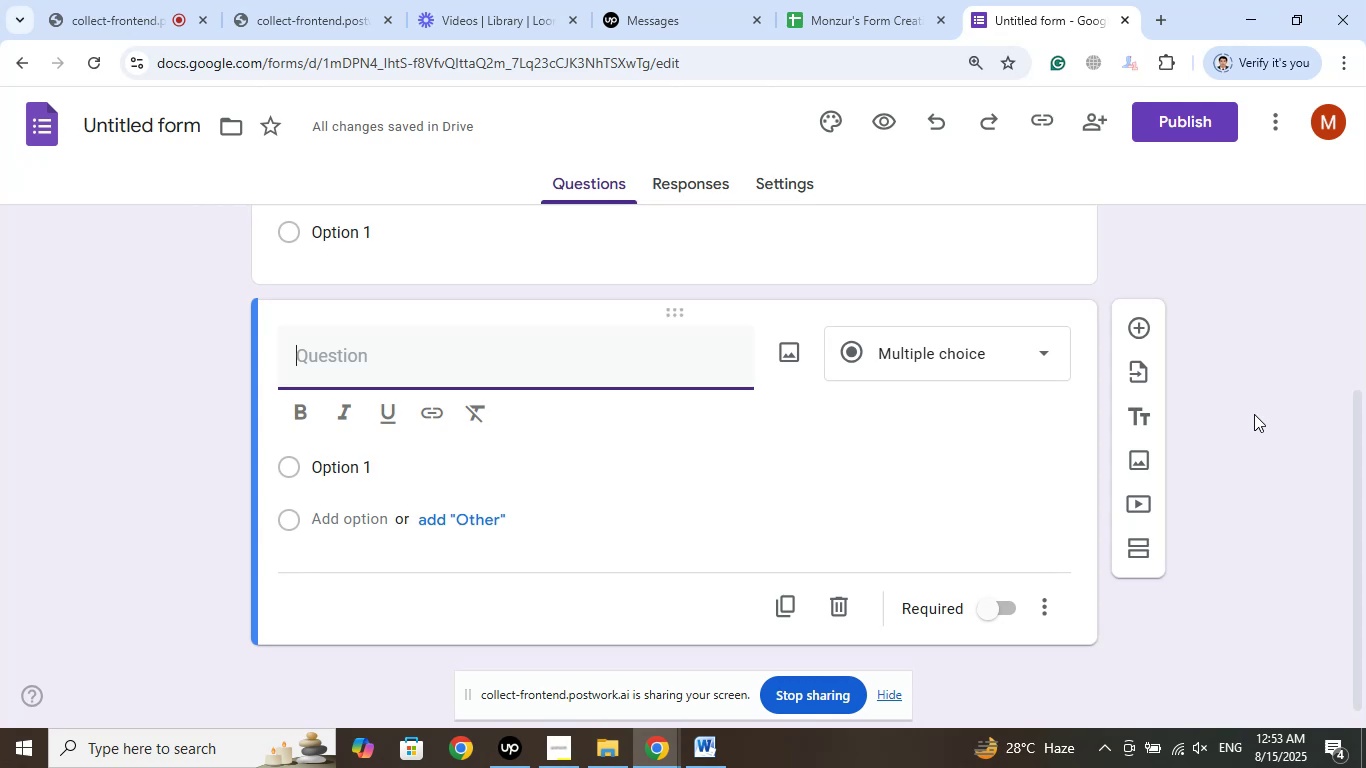 
left_click([1008, 679])
 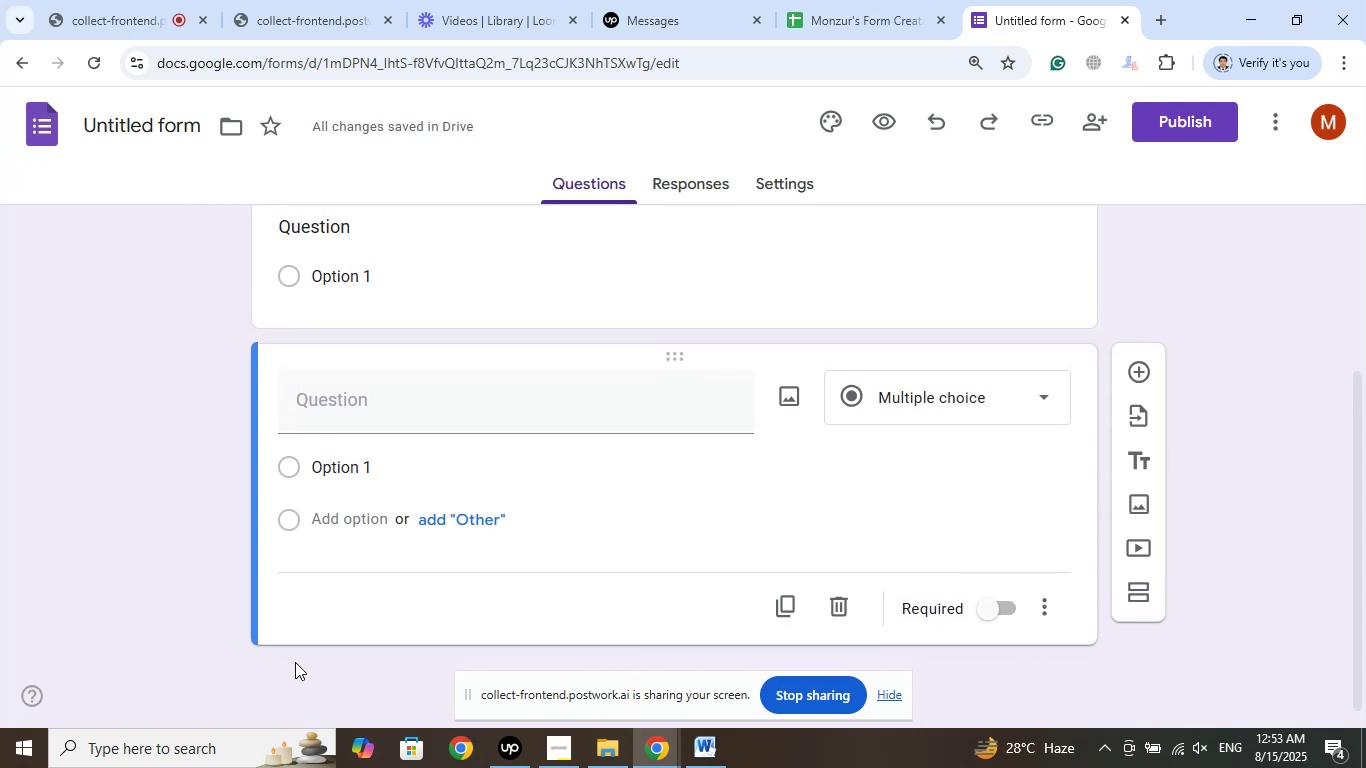 
left_click([134, 493])
 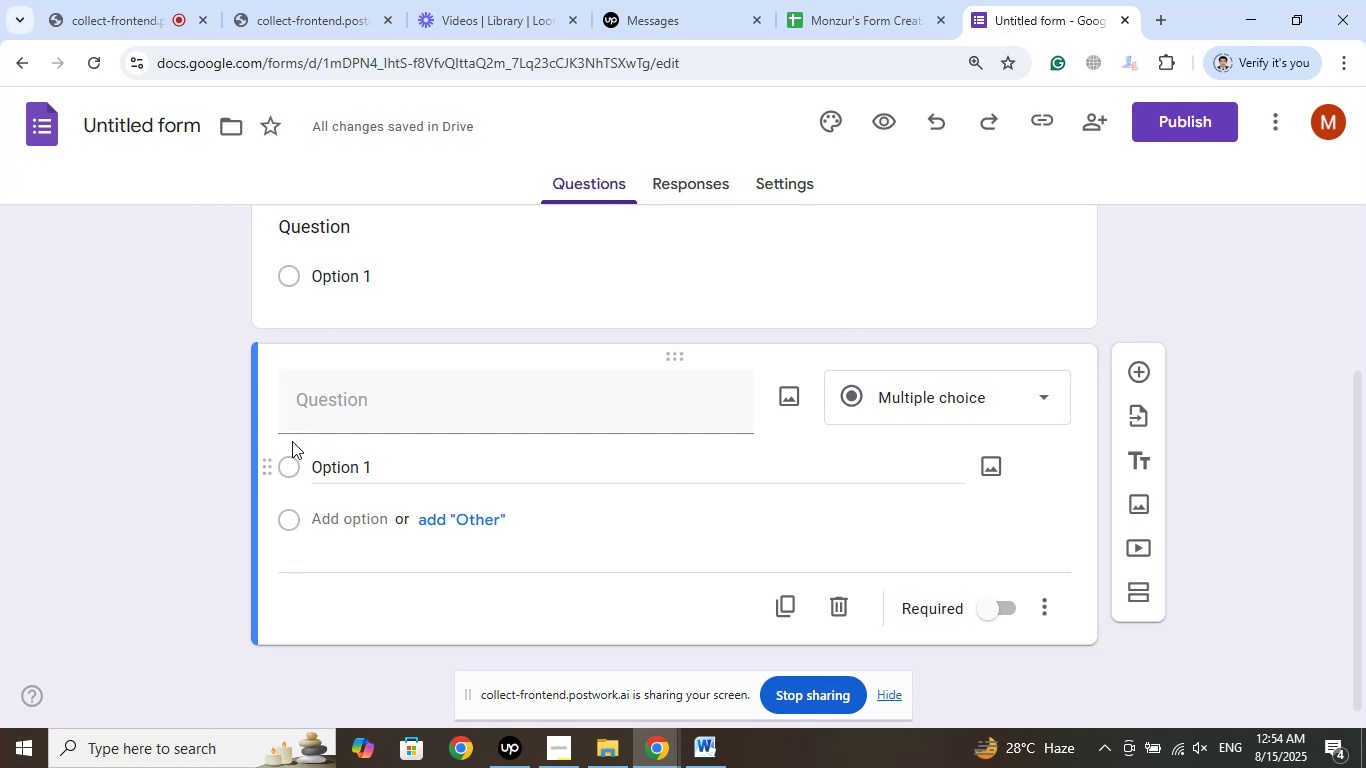 
wait(62.81)
 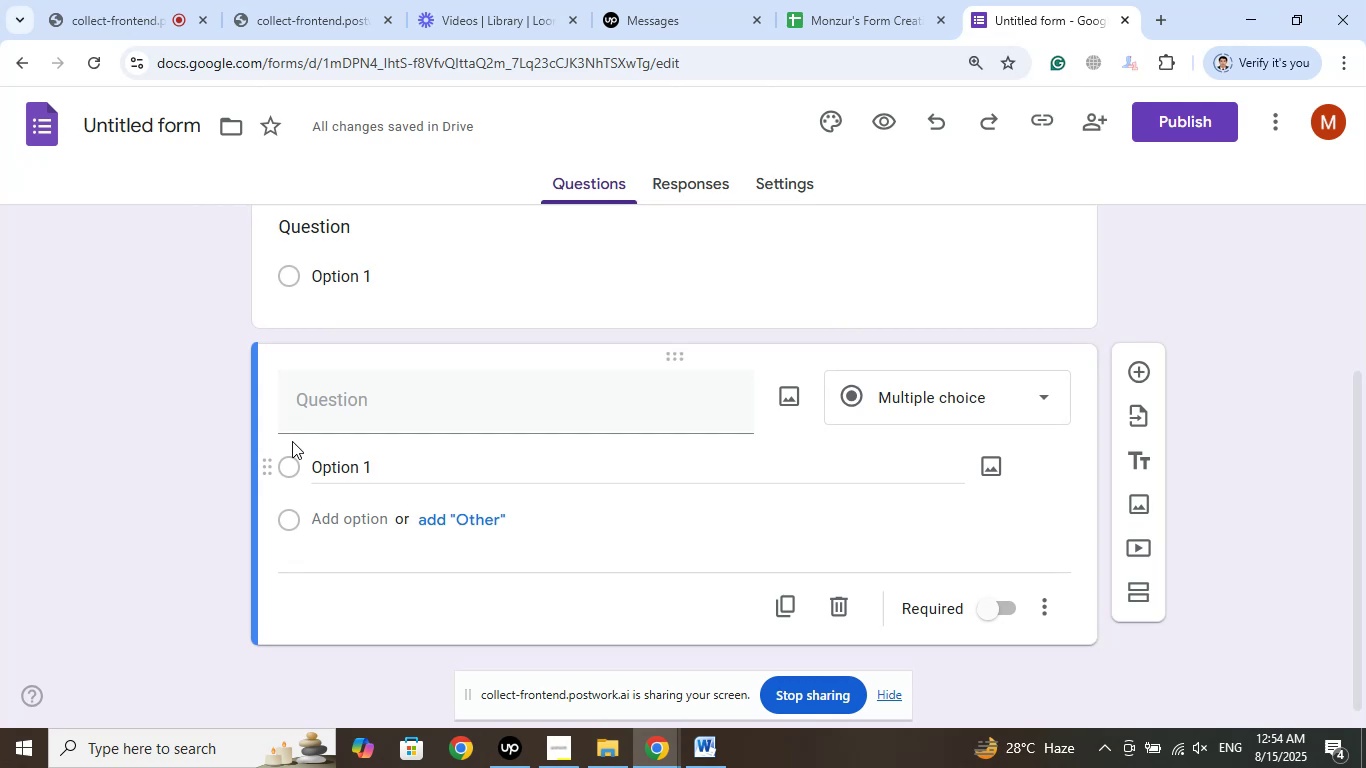 
left_click([1175, 289])
 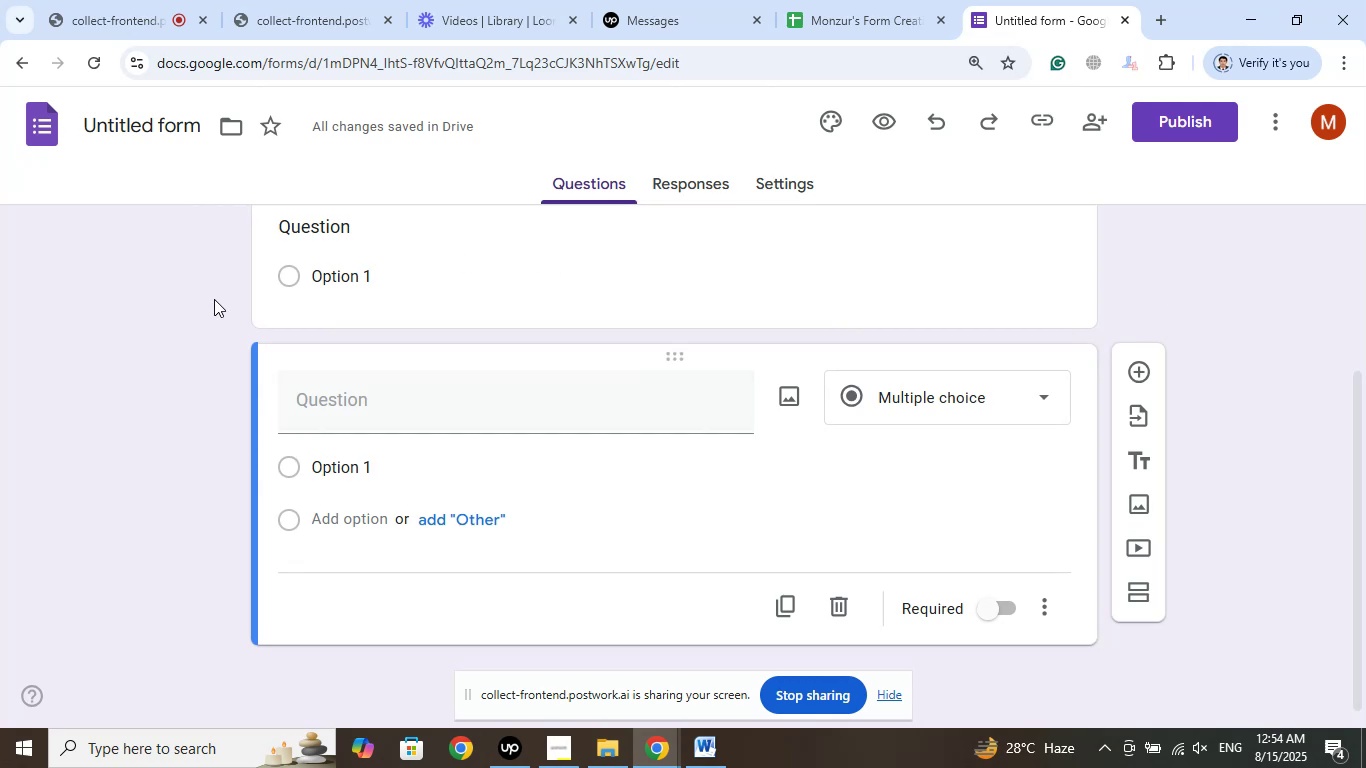 
double_click([194, 470])
 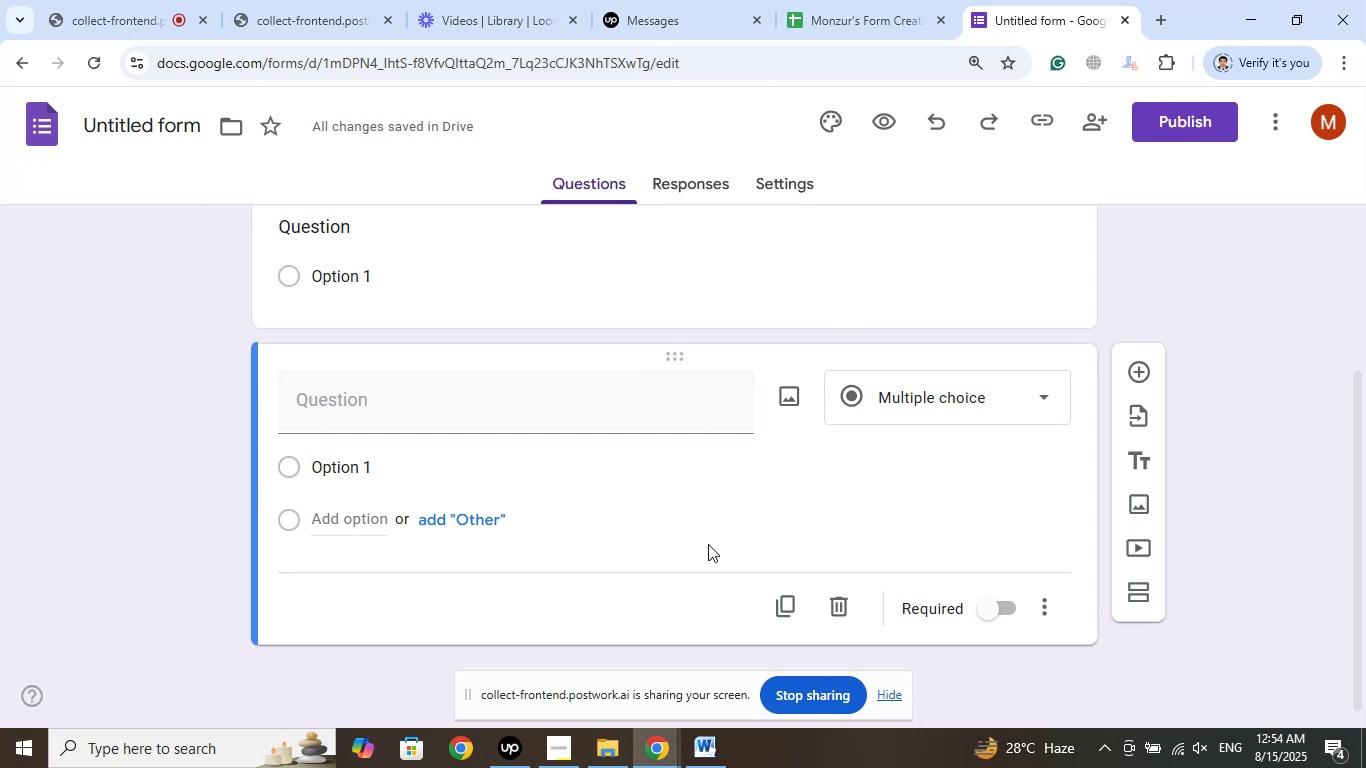 
scroll: coordinate [714, 500], scroll_direction: up, amount: 8.0
 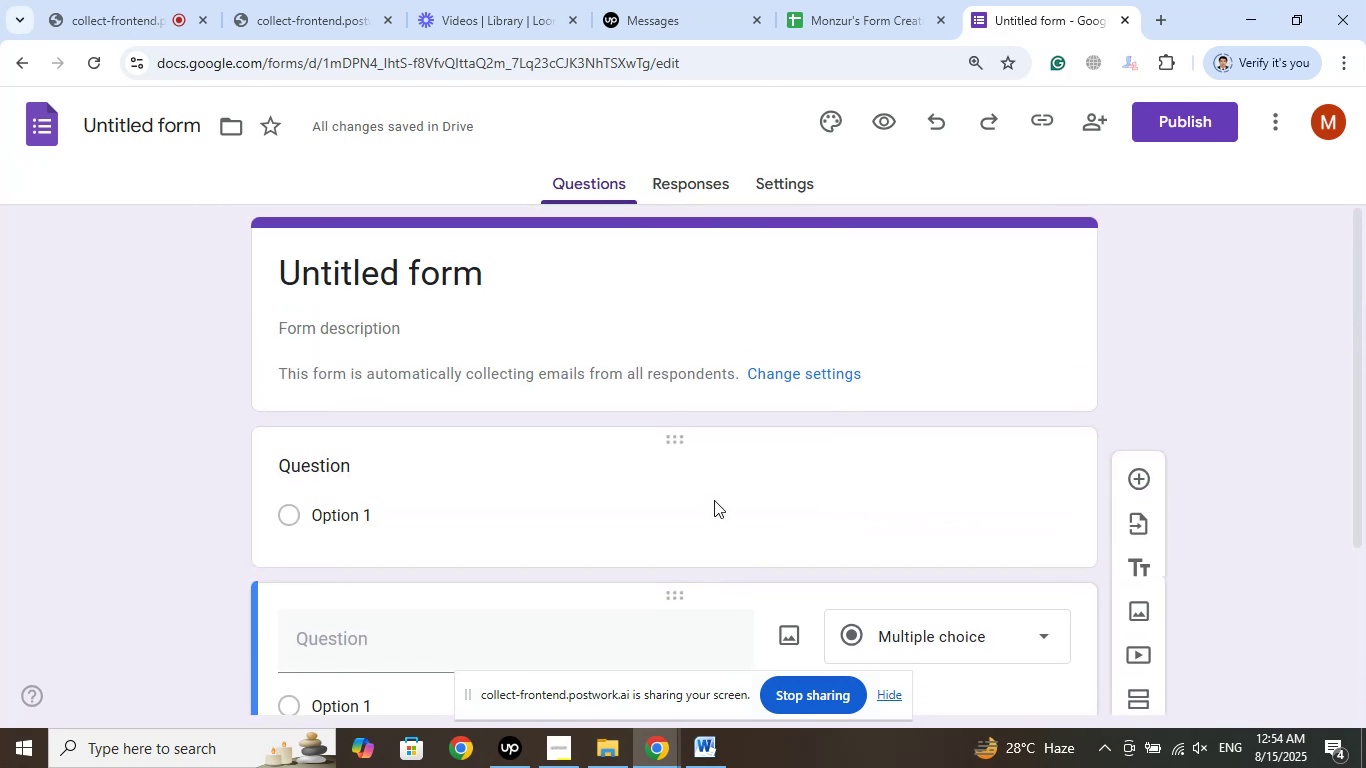 
scroll: coordinate [698, 489], scroll_direction: down, amount: 9.0
 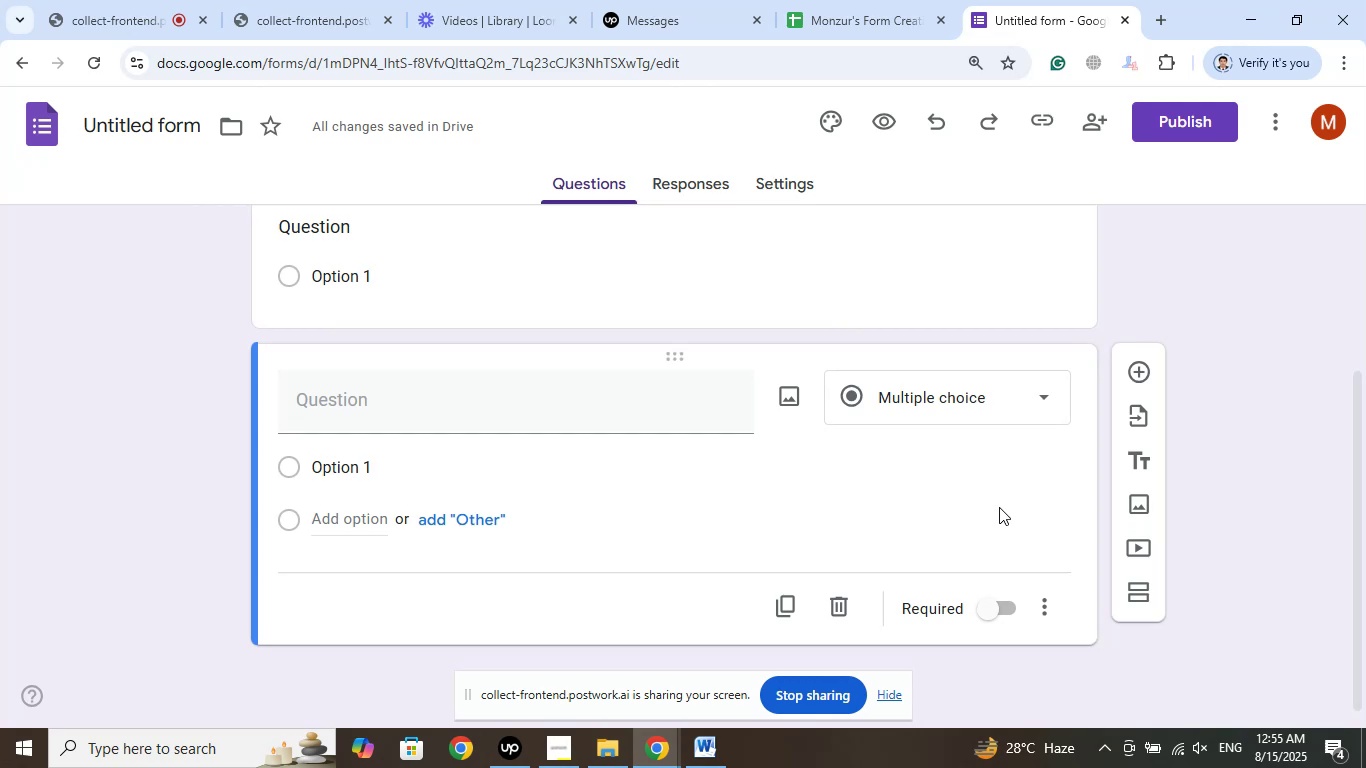 
wait(40.84)
 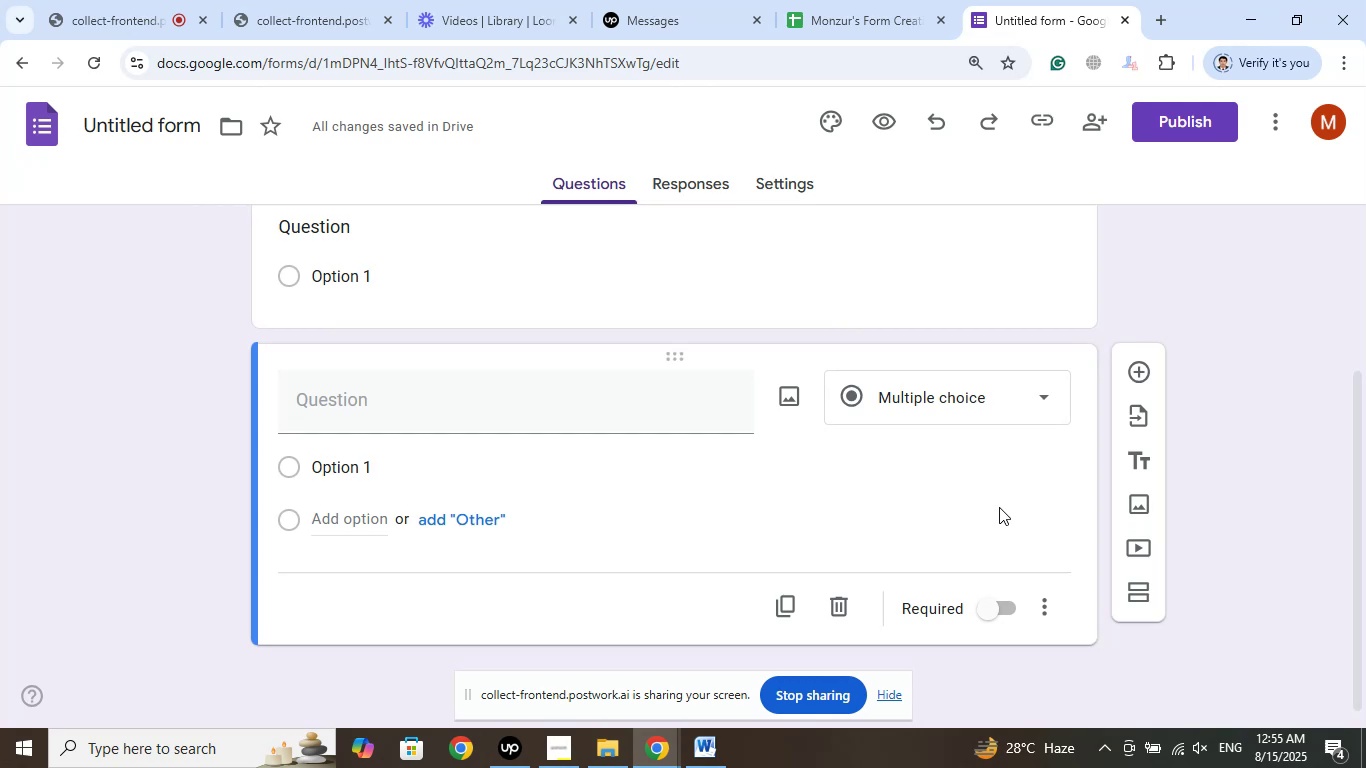 
left_click([869, 20])
 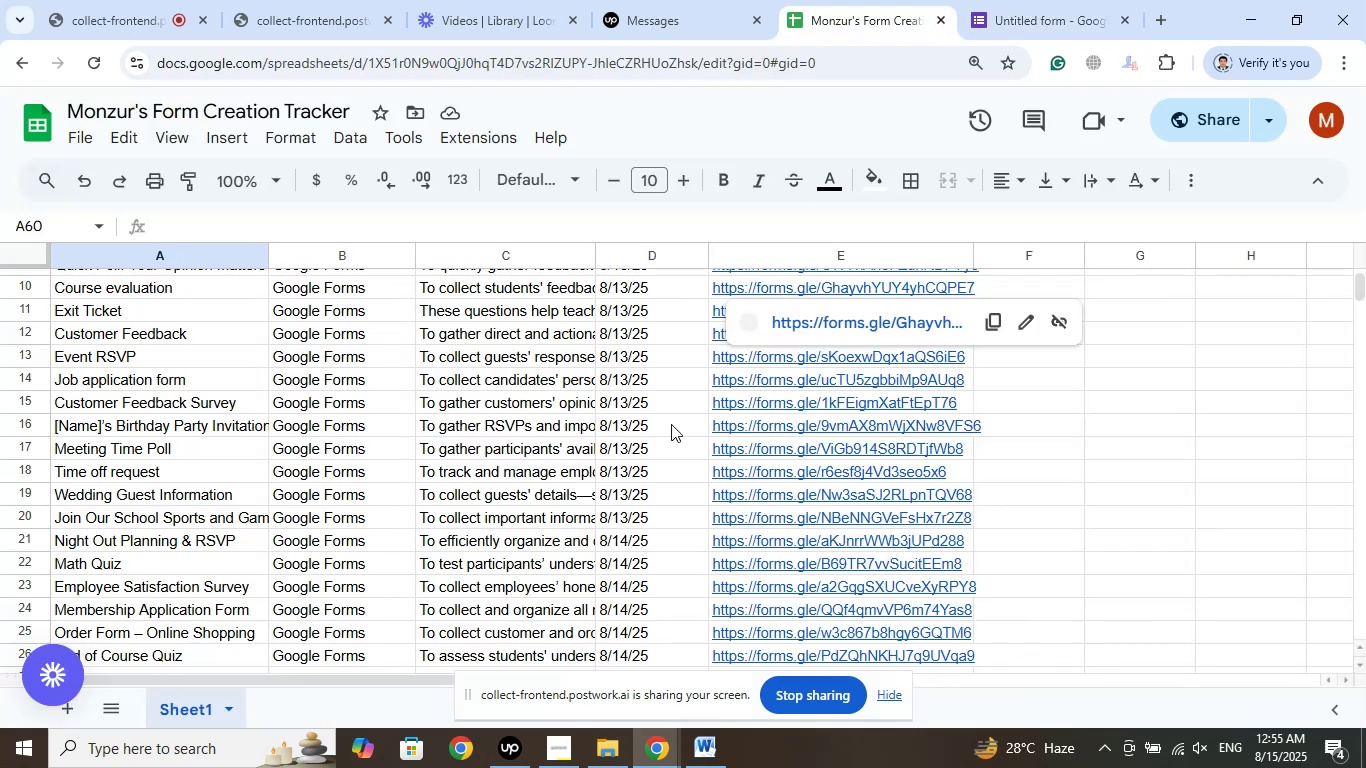 
scroll: coordinate [641, 445], scroll_direction: down, amount: 7.0
 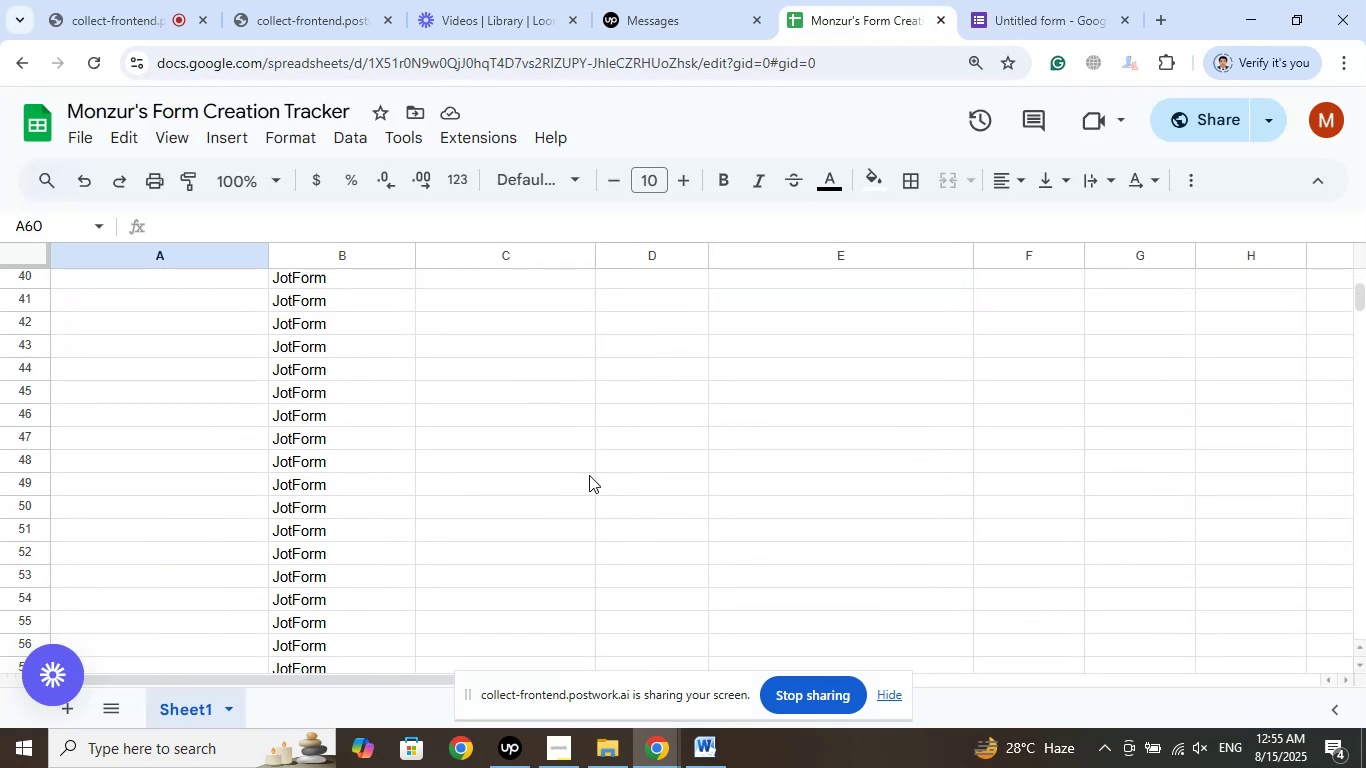 
left_click([589, 475])
 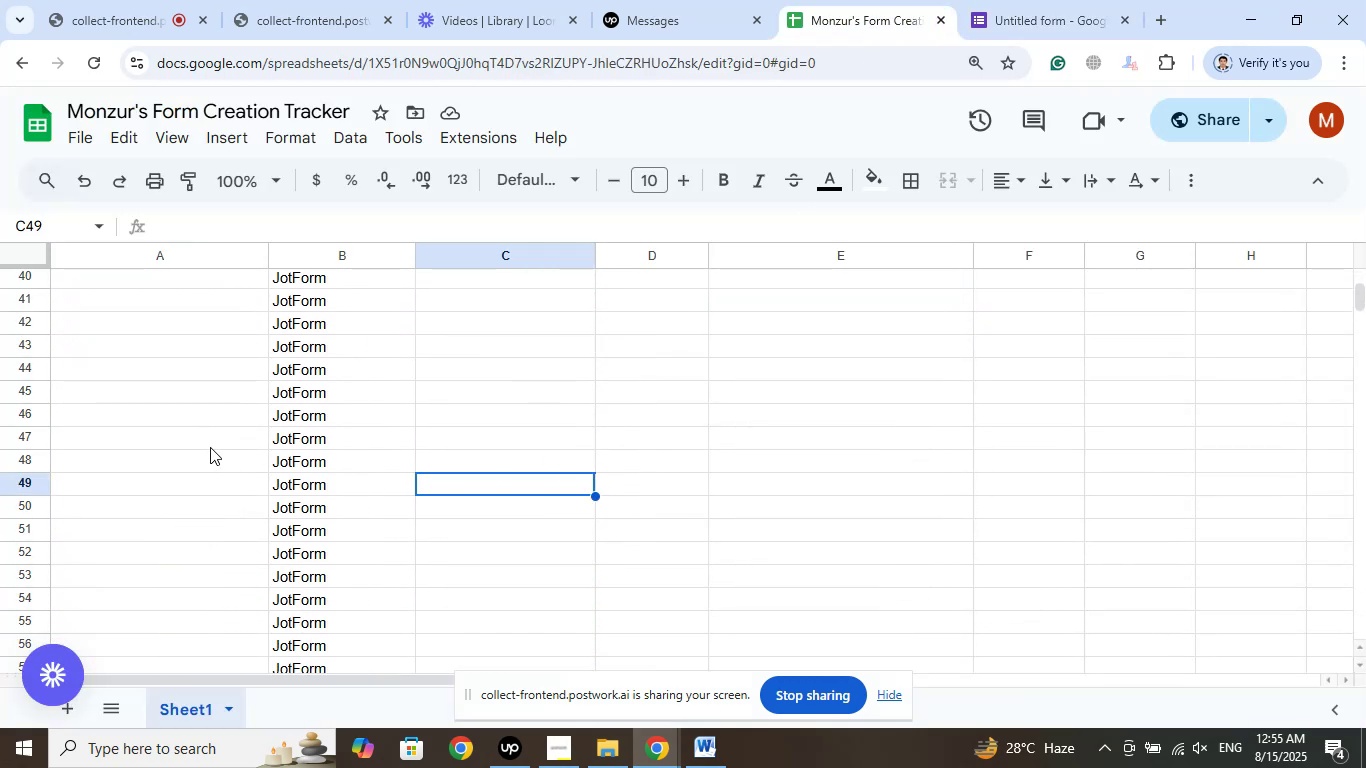 
left_click([210, 447])
 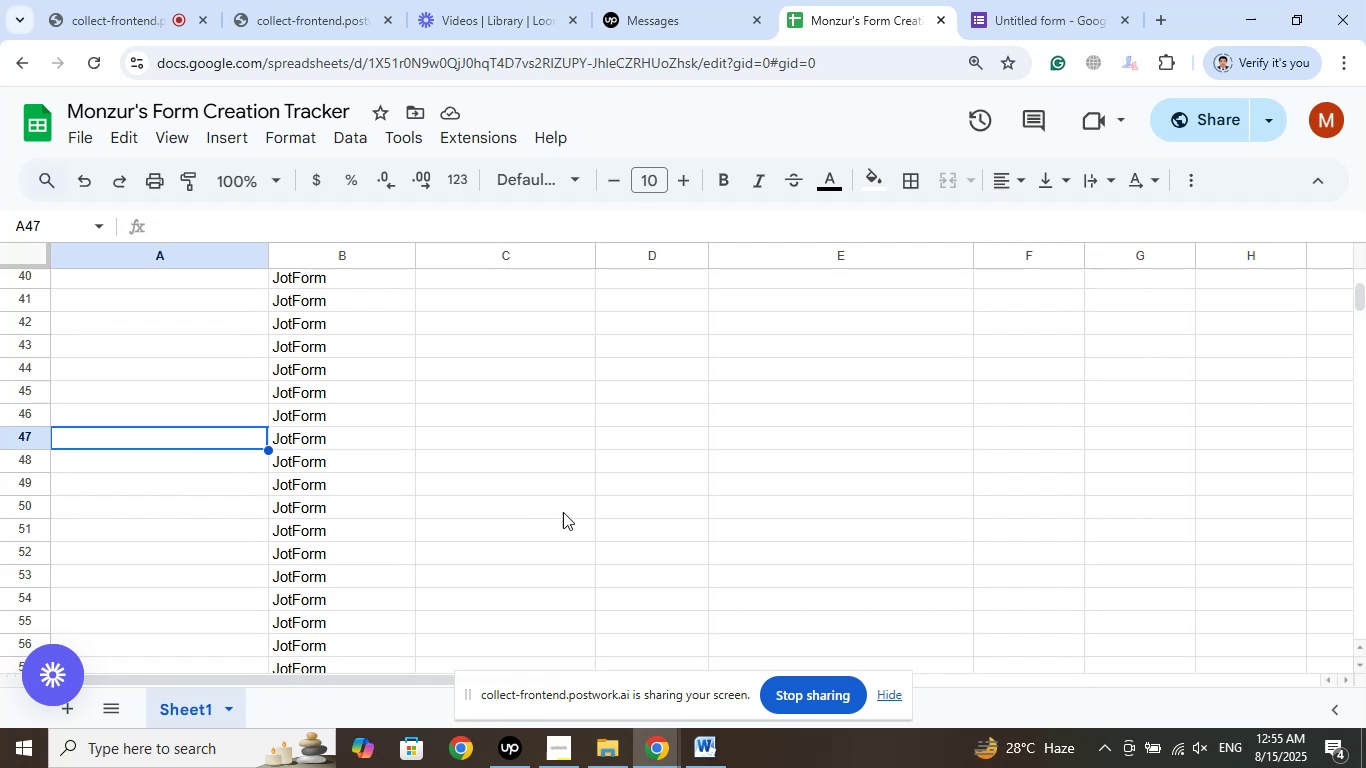 
scroll: coordinate [578, 462], scroll_direction: up, amount: 8.0
 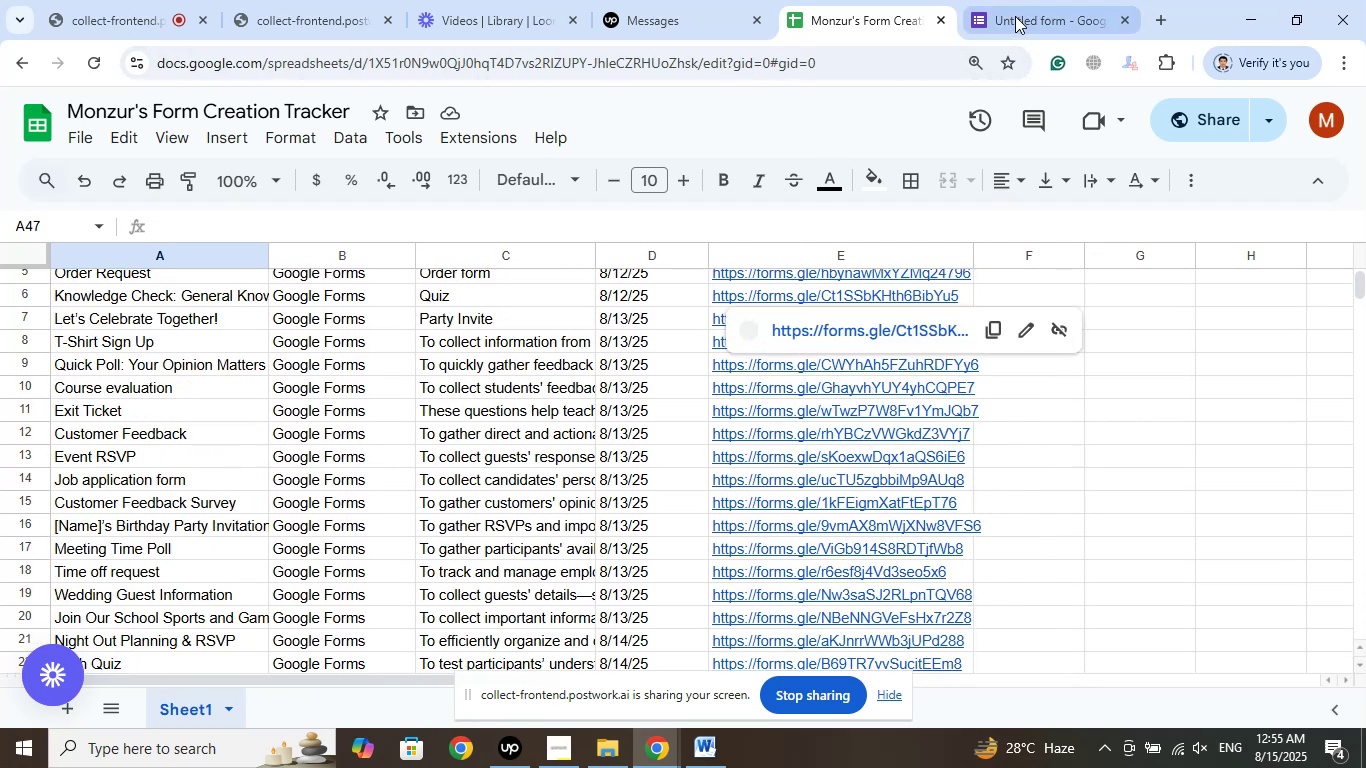 
left_click([1032, 7])
 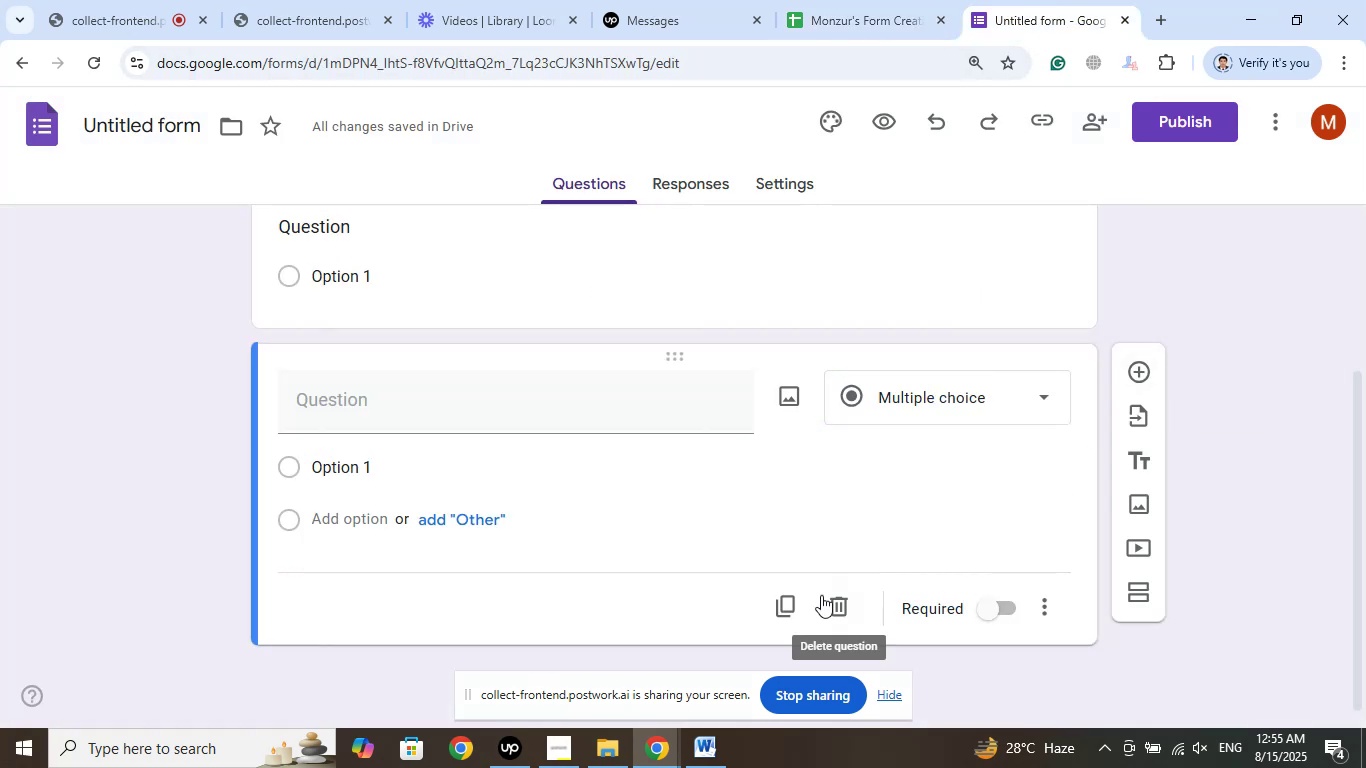 
left_click([848, 604])
 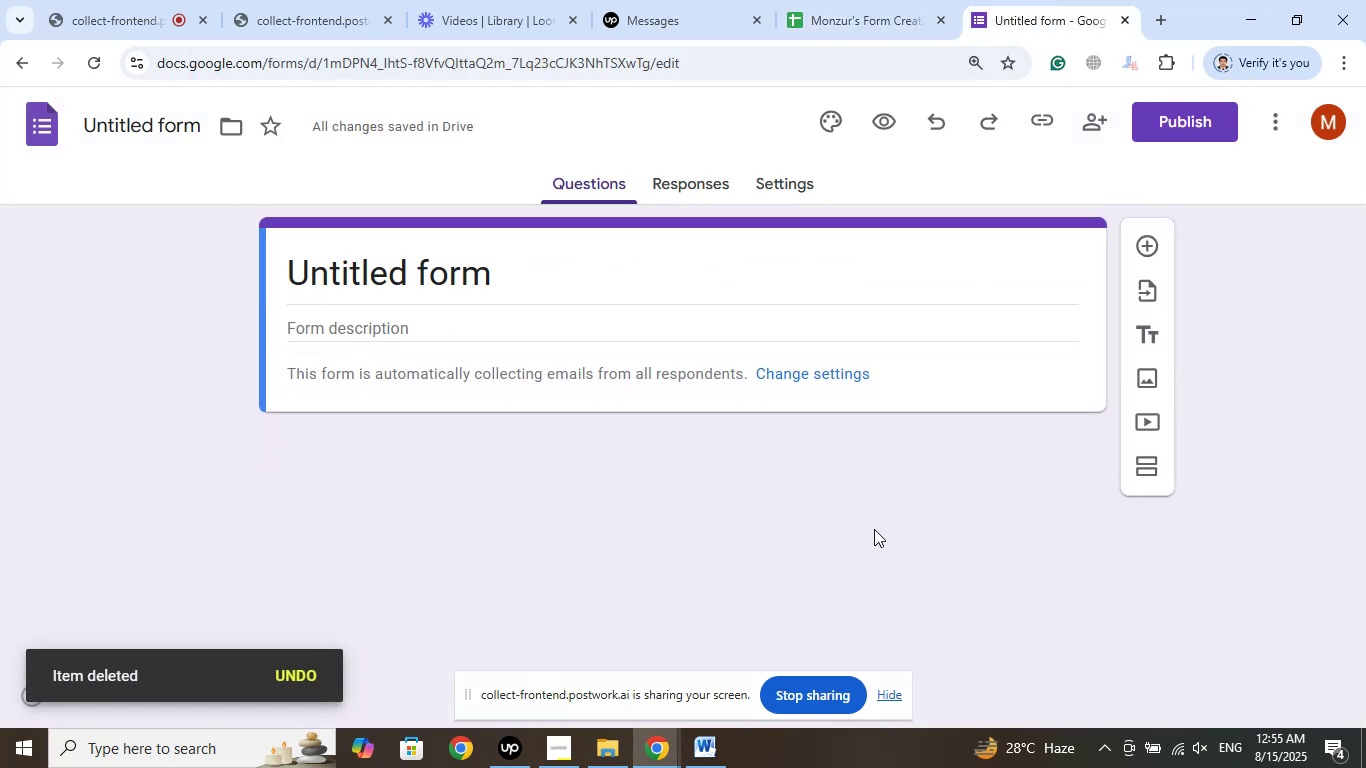 
wait(5.44)
 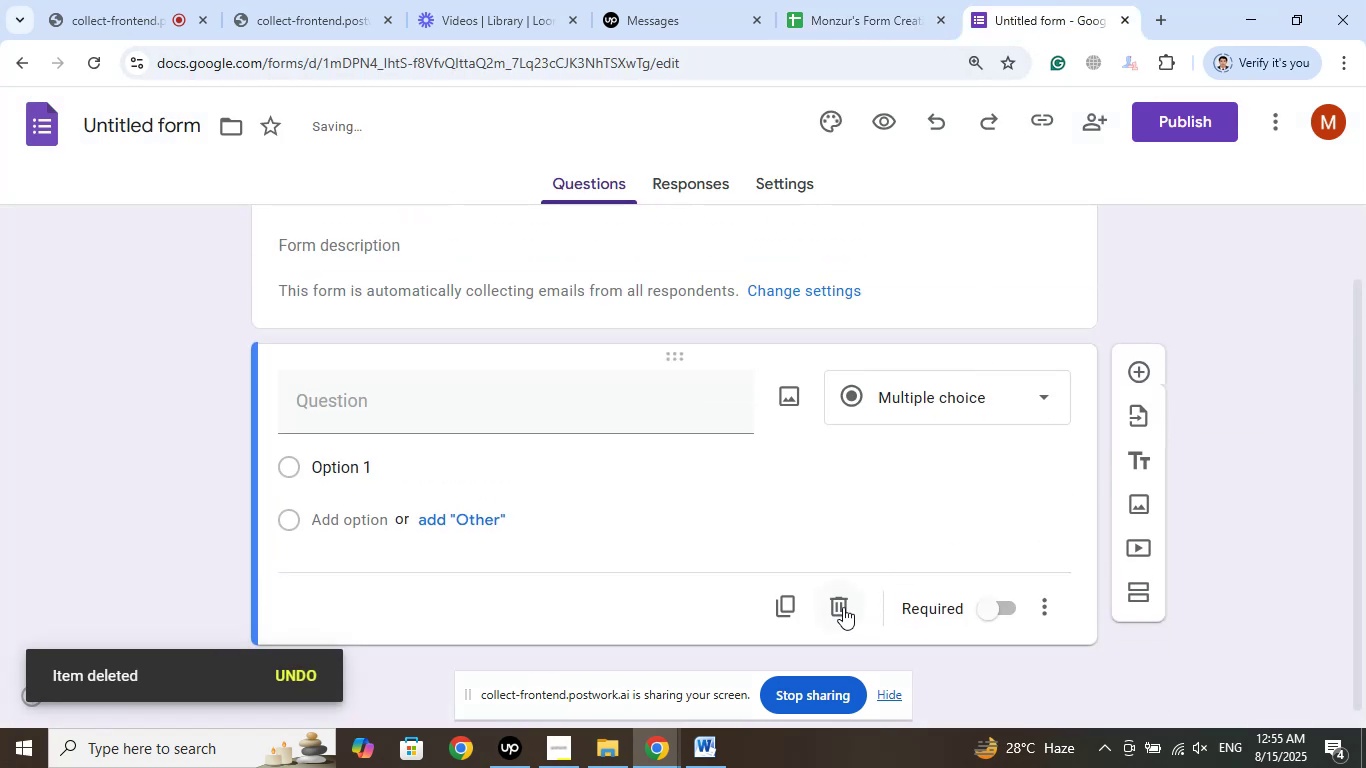 
left_click([117, 6])
 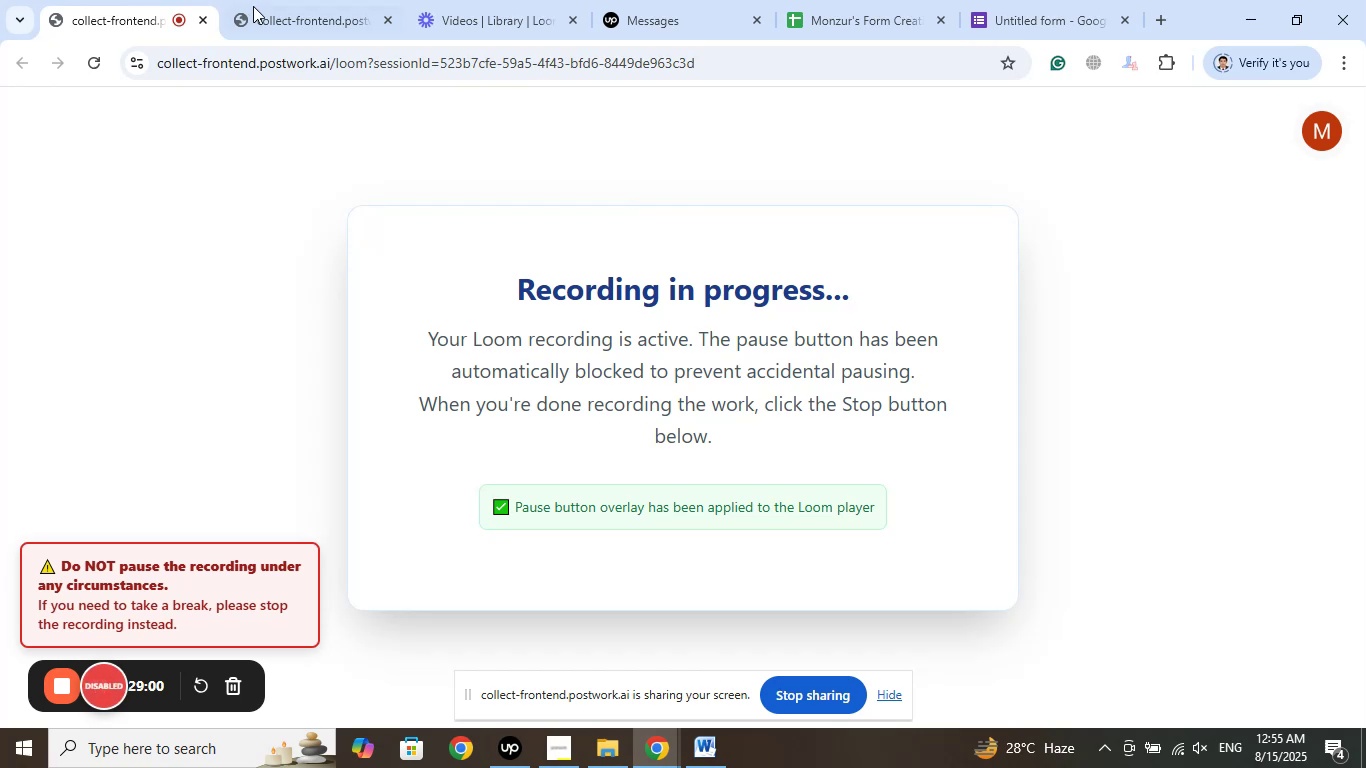 
left_click([318, 15])
 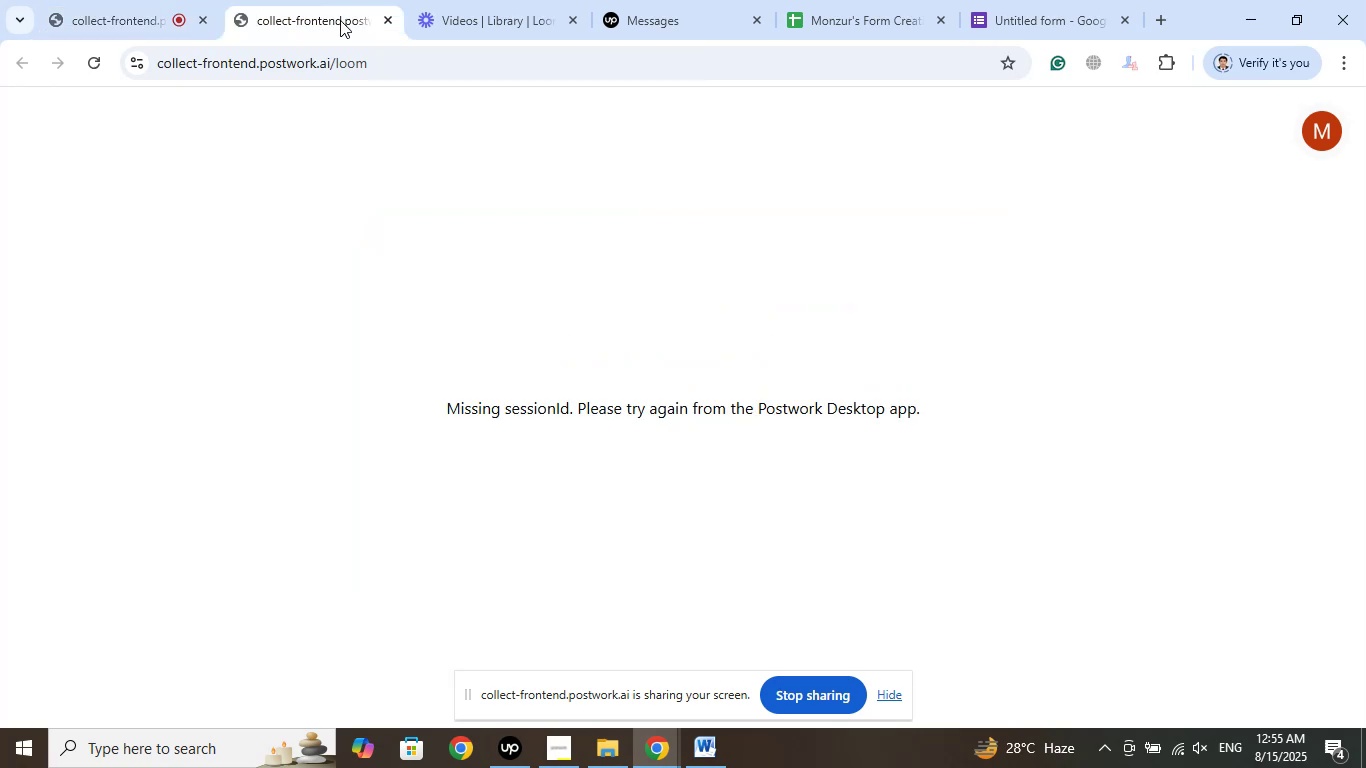 
left_click([459, 20])
 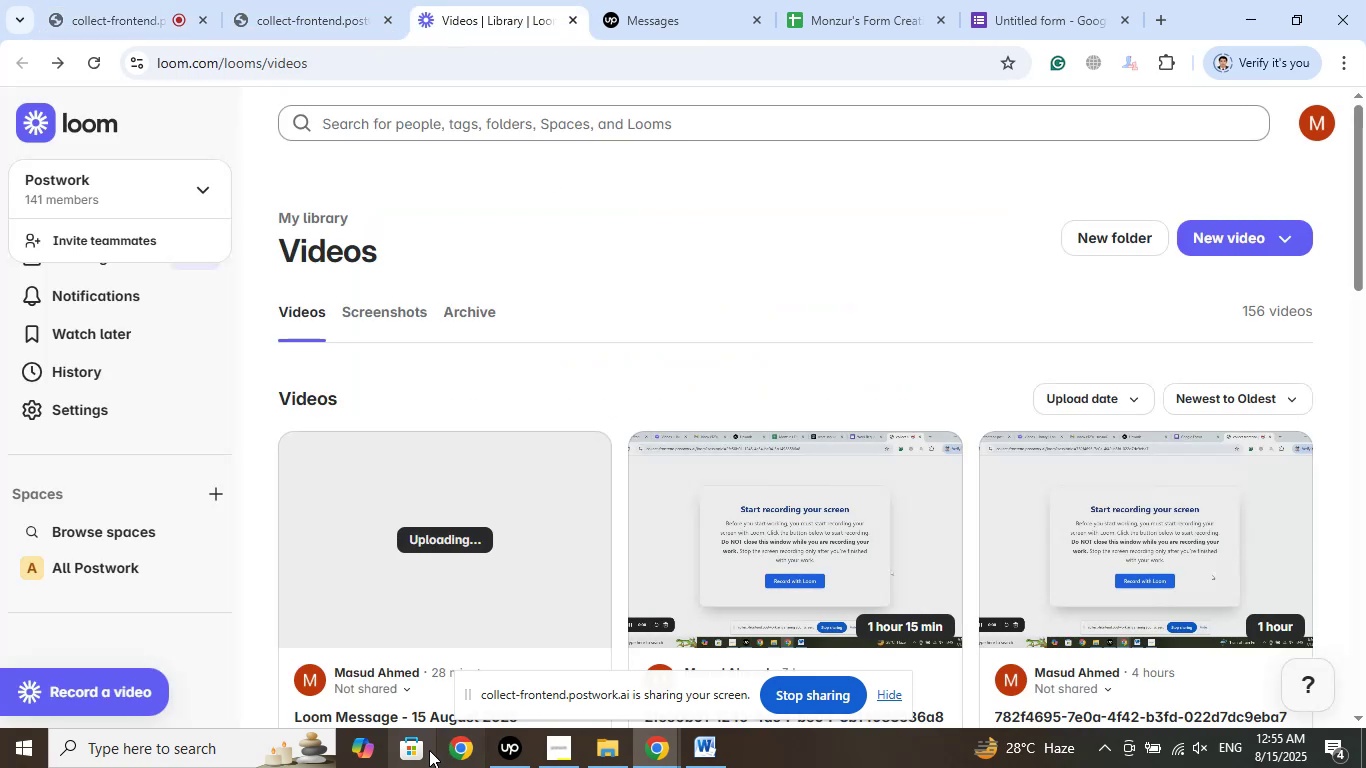 
left_click([569, 751])
 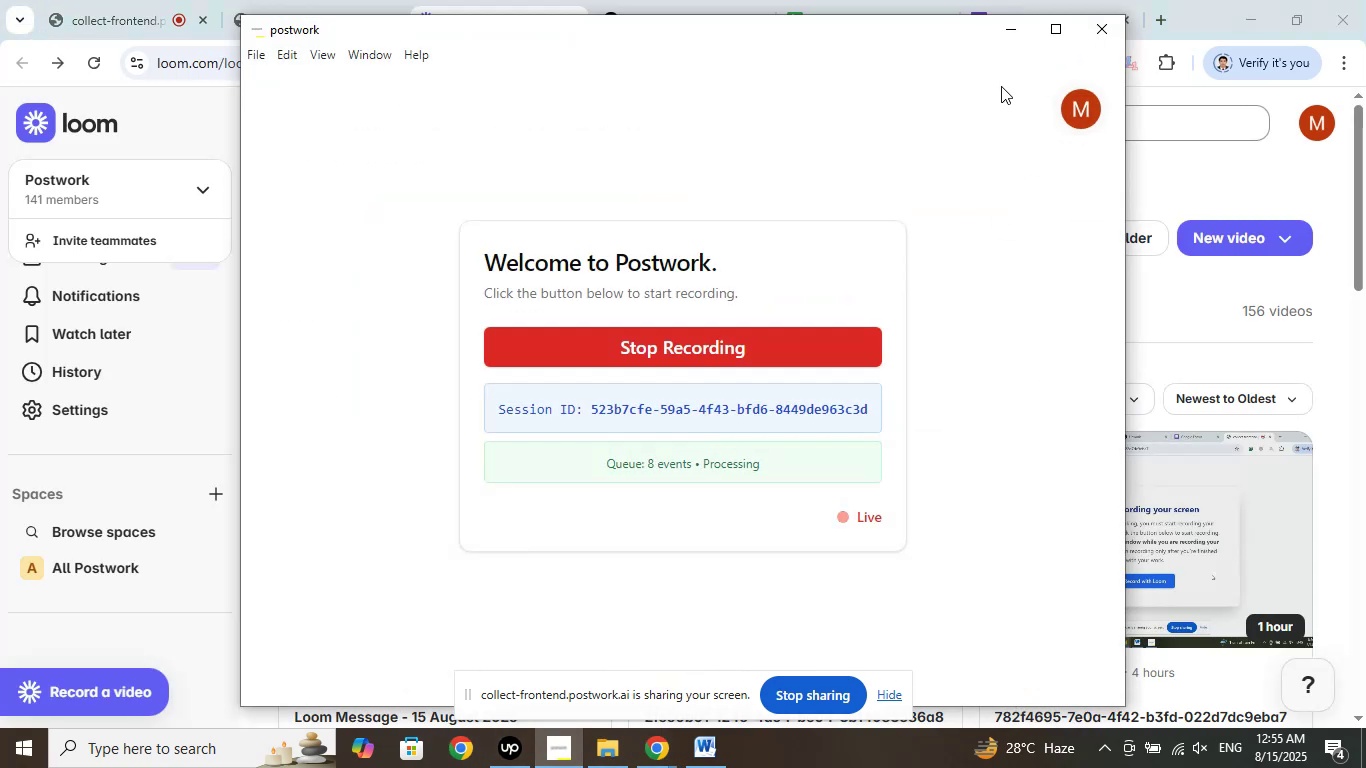 
left_click([1010, 33])
 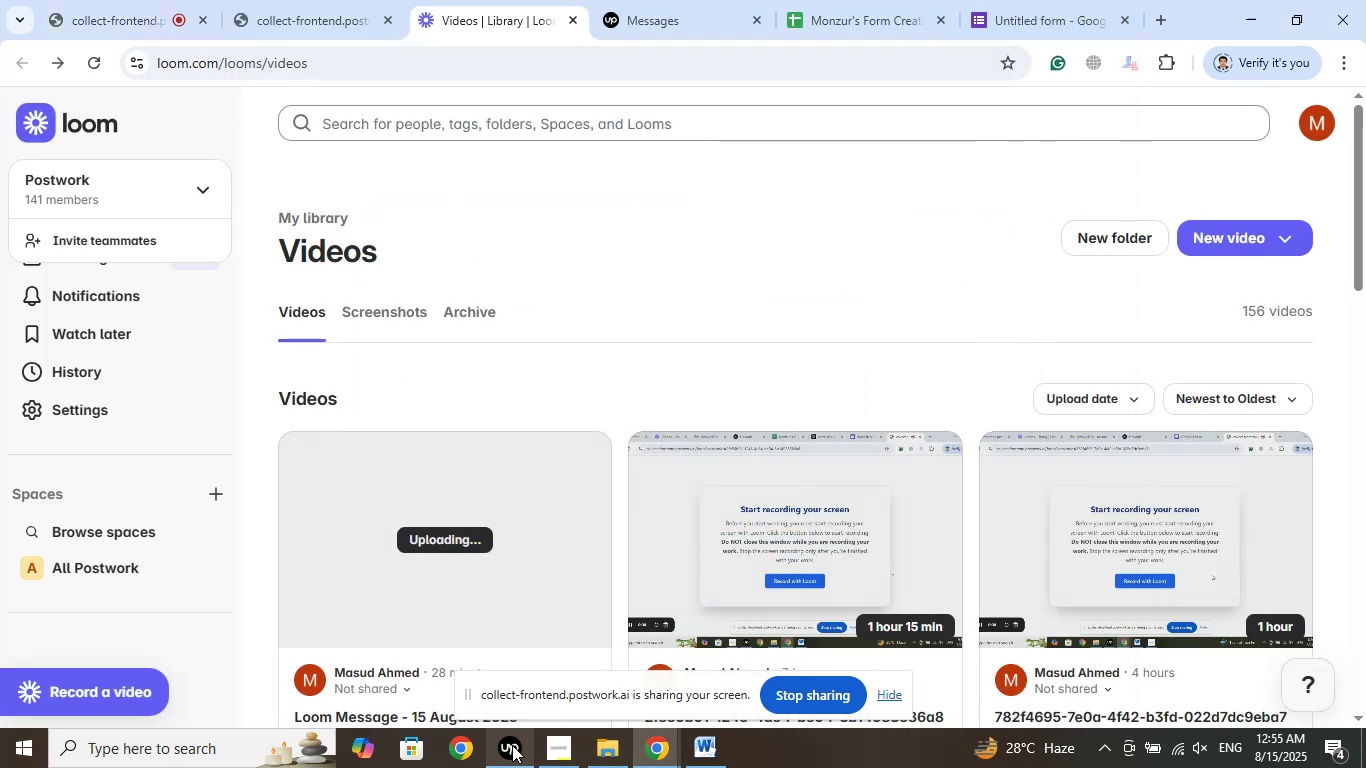 
left_click([512, 745])
 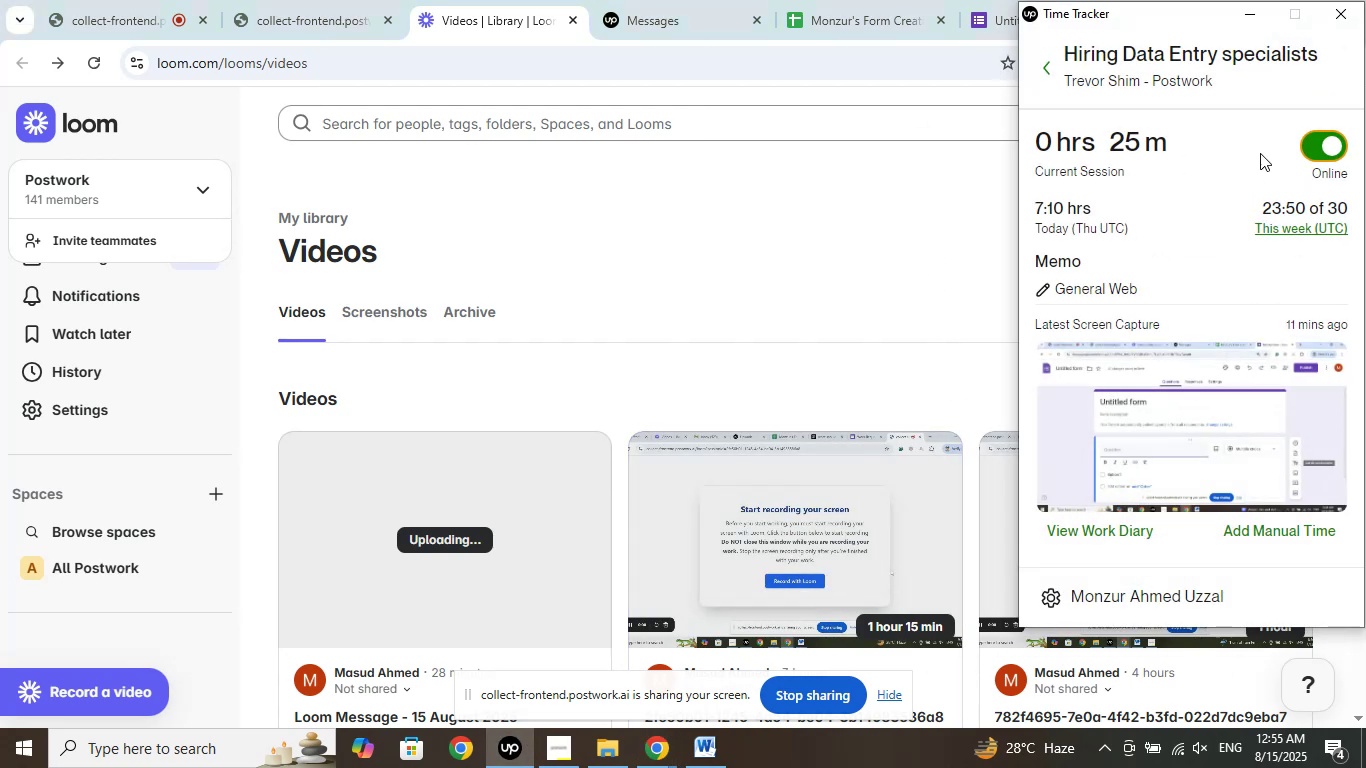 
left_click([1243, 16])
 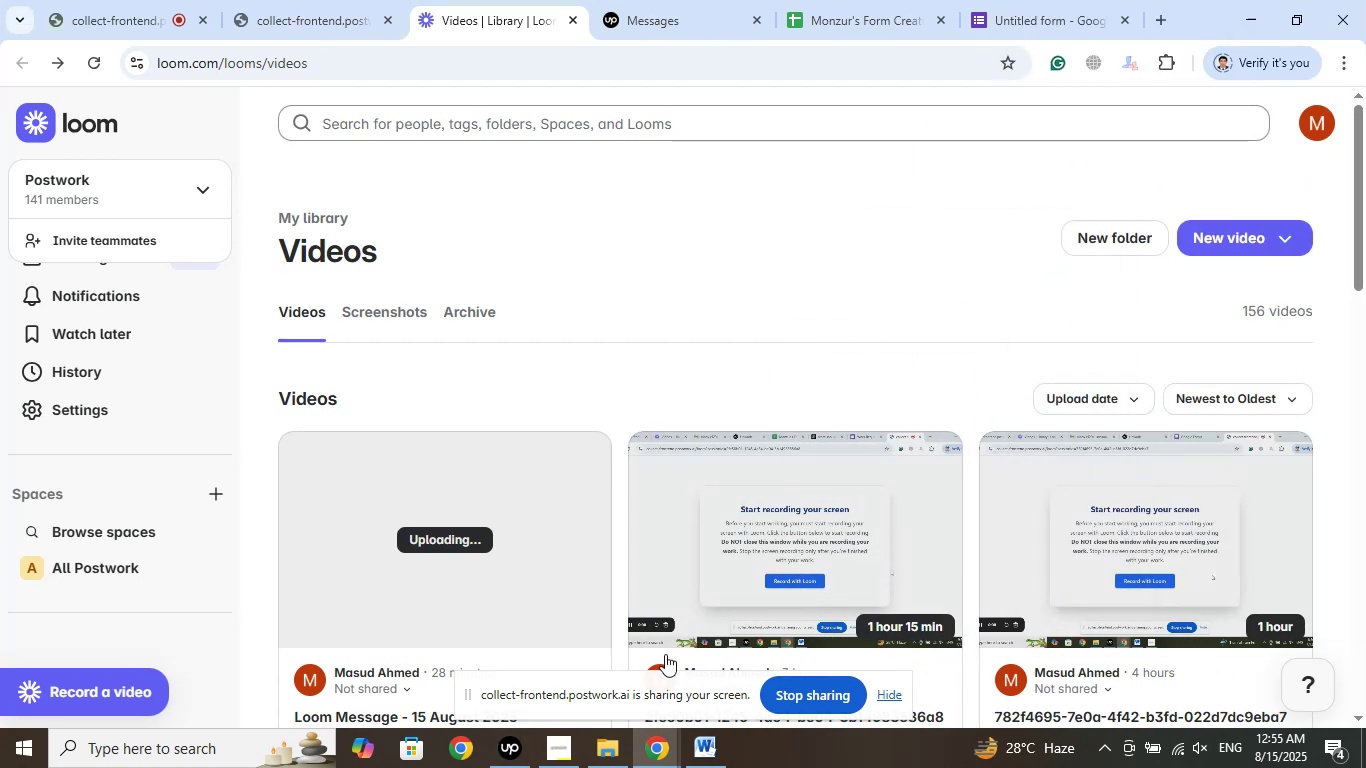 
left_click([516, 750])
 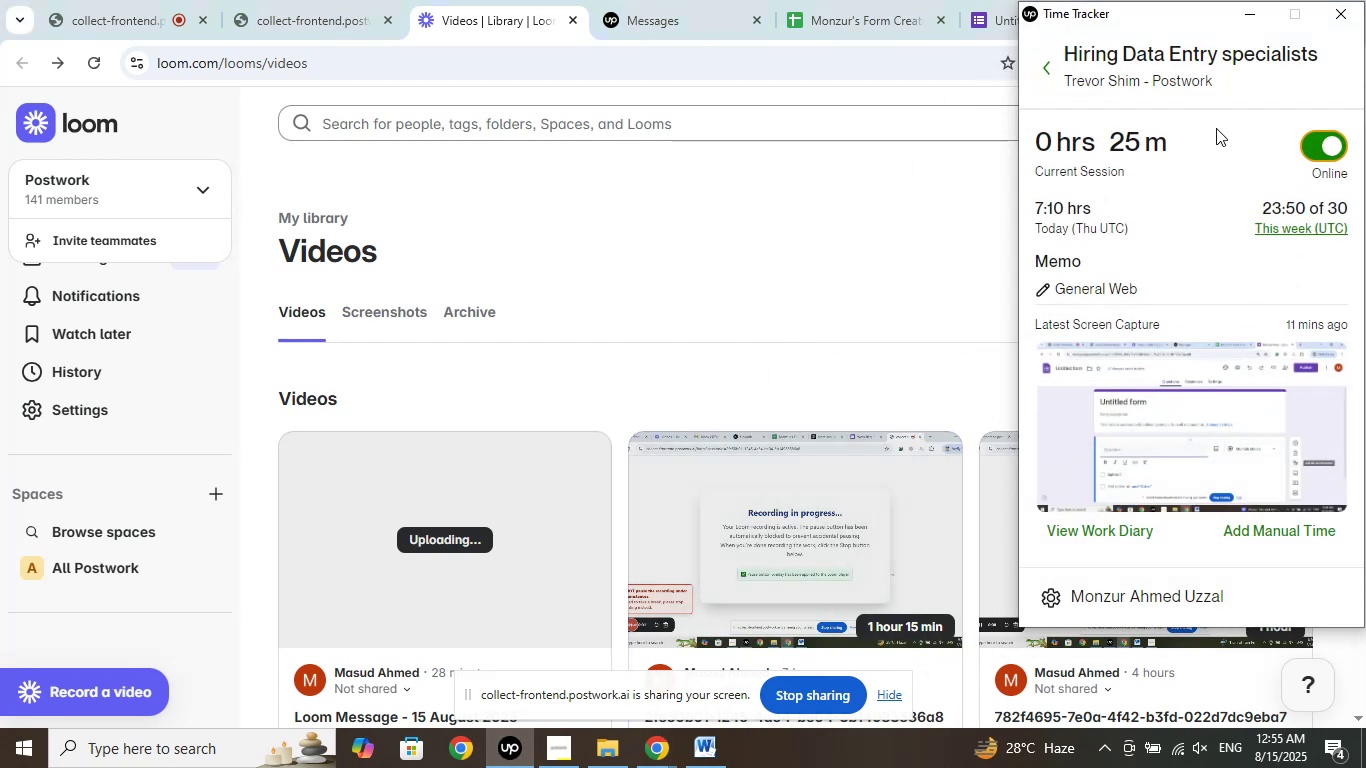 
left_click([1249, 15])
 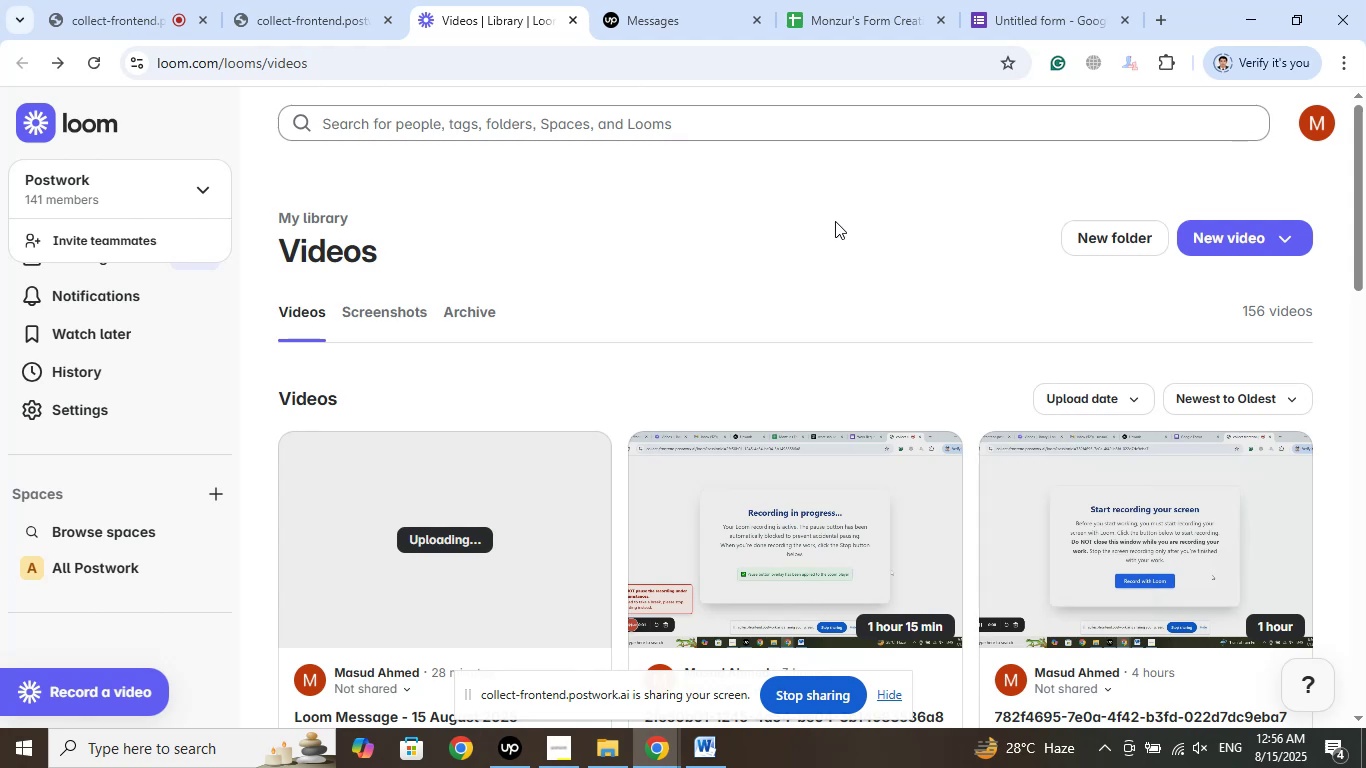 
wait(46.07)
 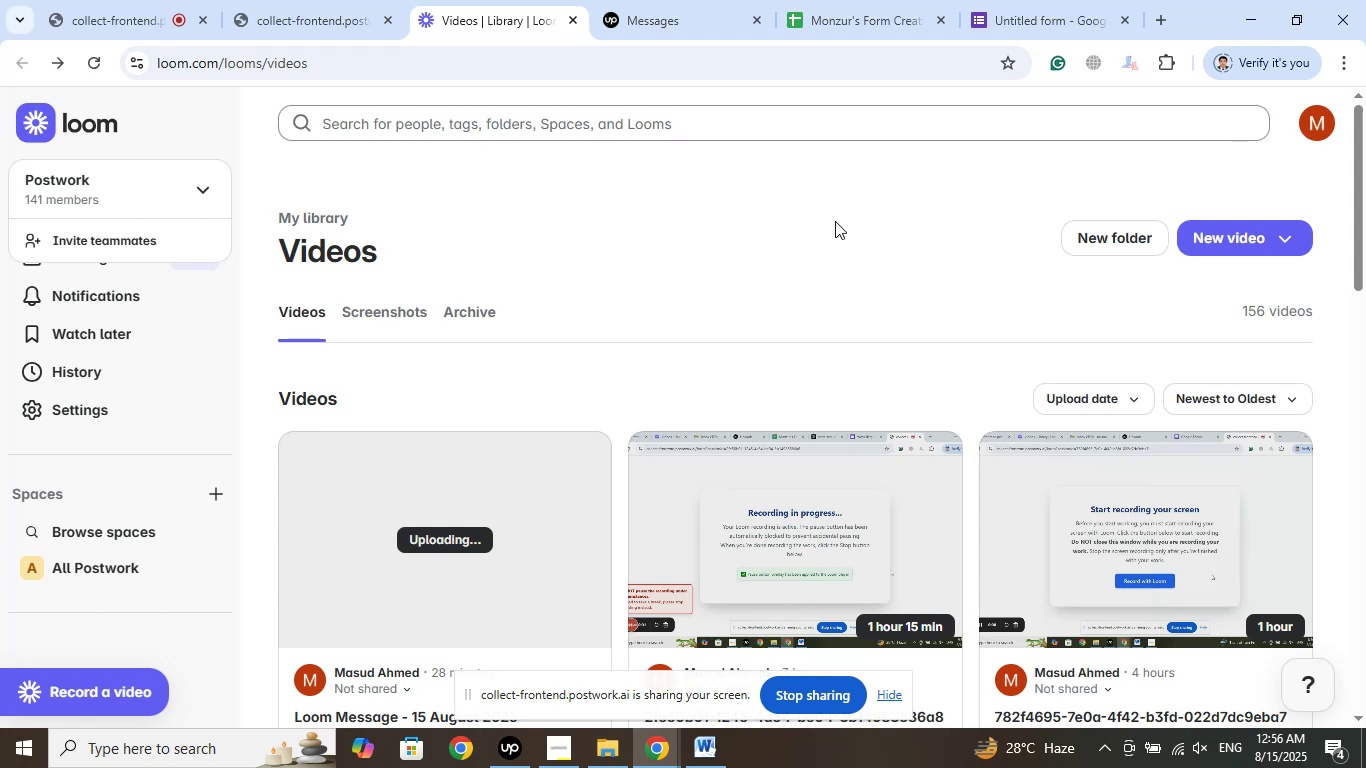 
double_click([607, 223])
 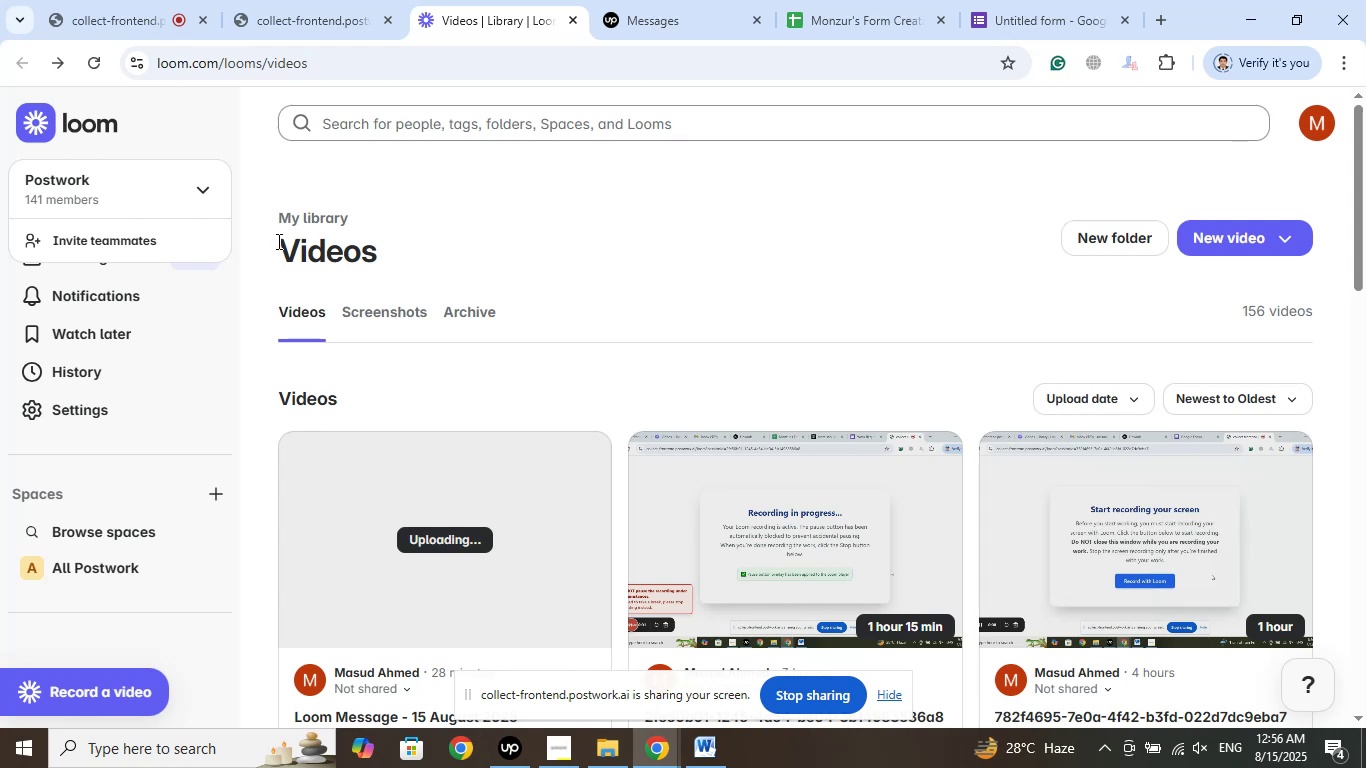 
left_click_drag(start_coordinate=[277, 243], to_coordinate=[425, 257])
 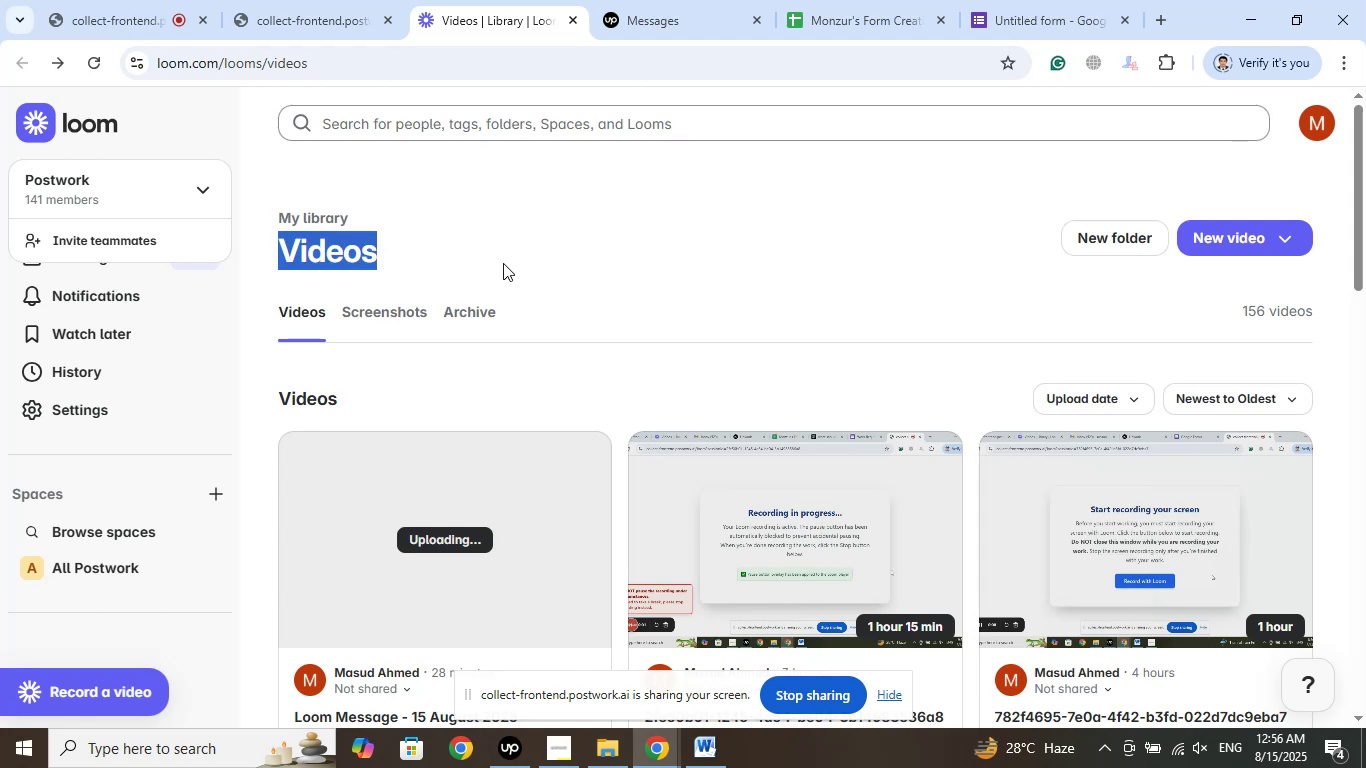 
left_click([503, 263])
 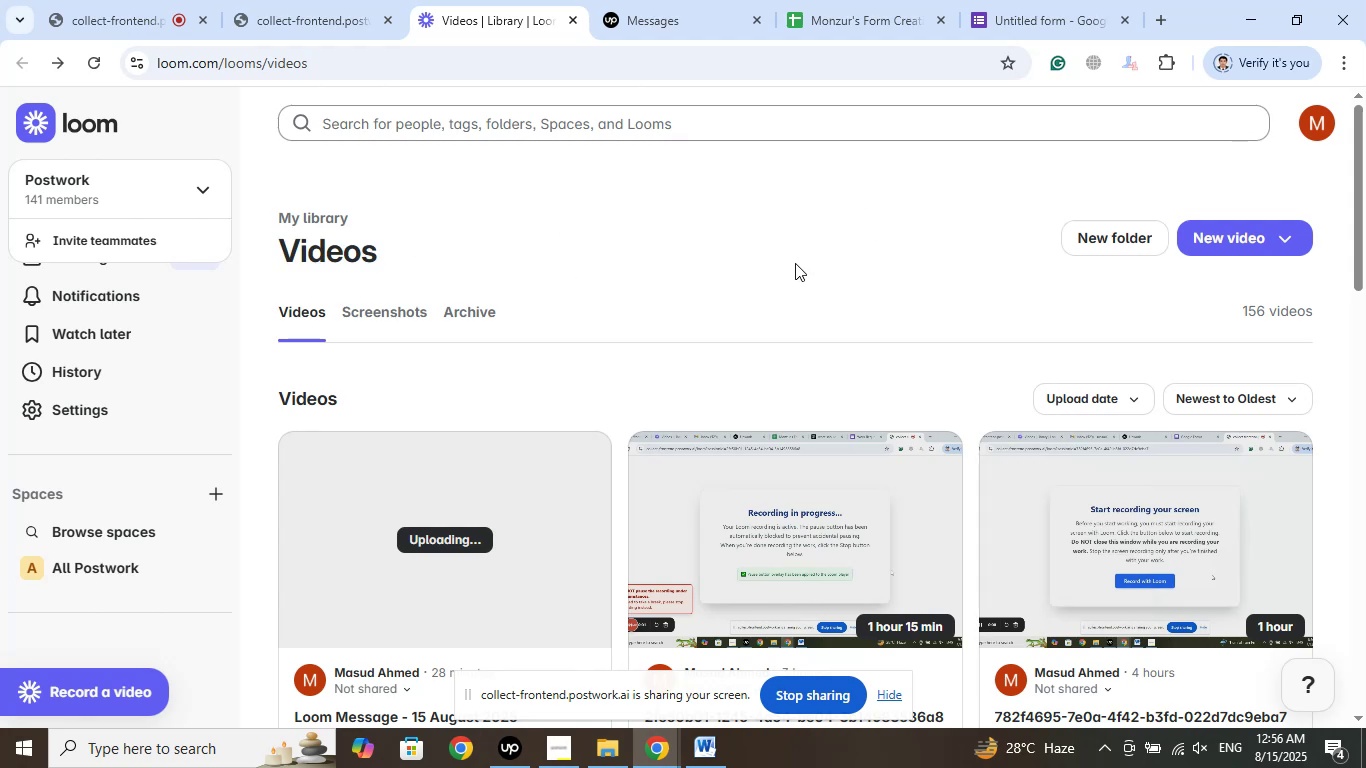 
left_click([795, 263])
 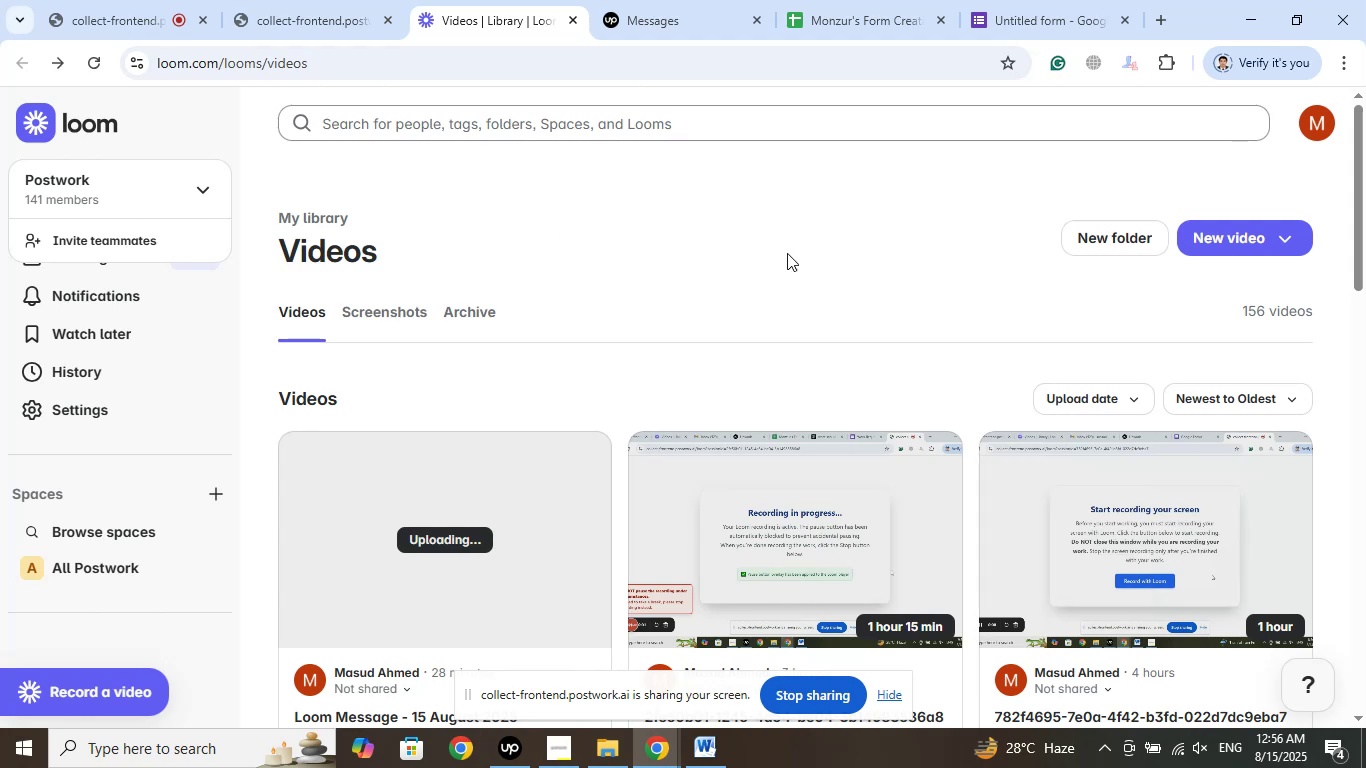 
scroll: coordinate [787, 248], scroll_direction: up, amount: 7.0
 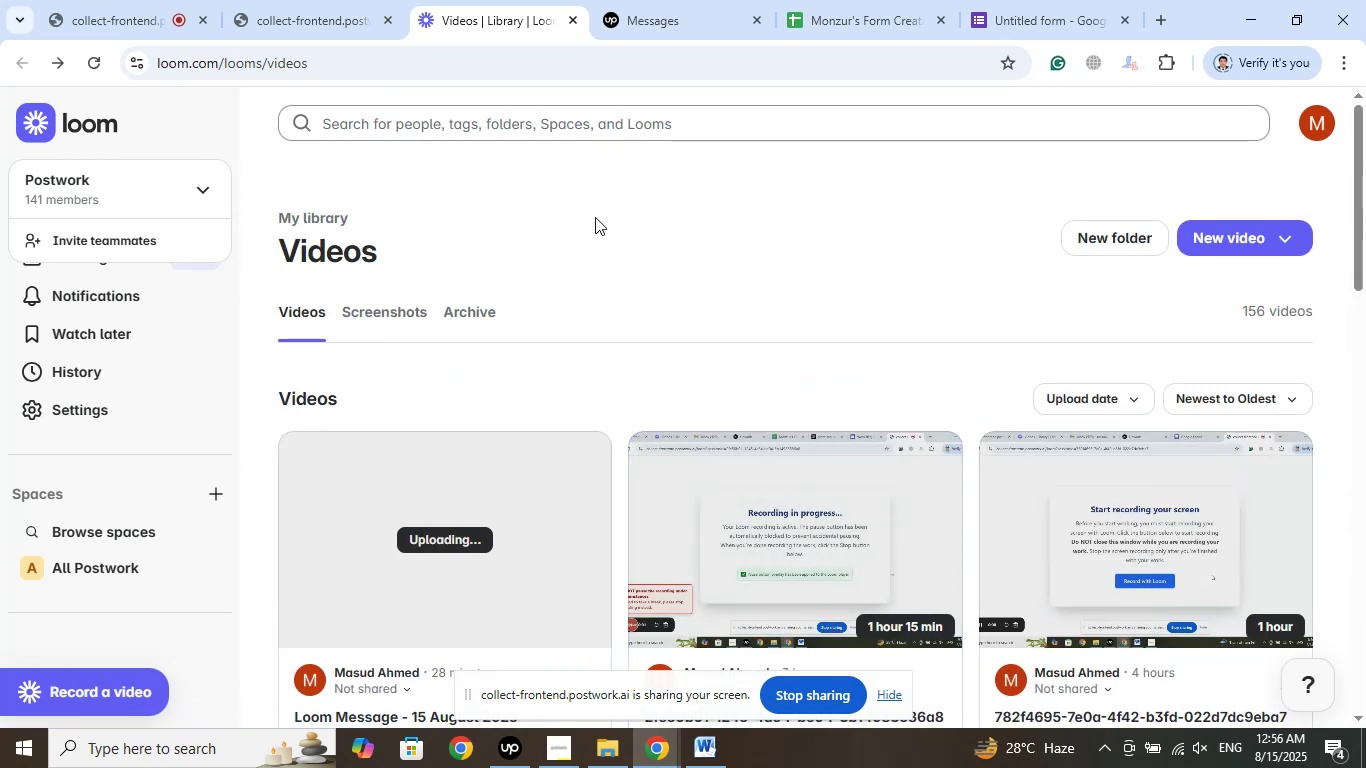 
left_click([594, 217])
 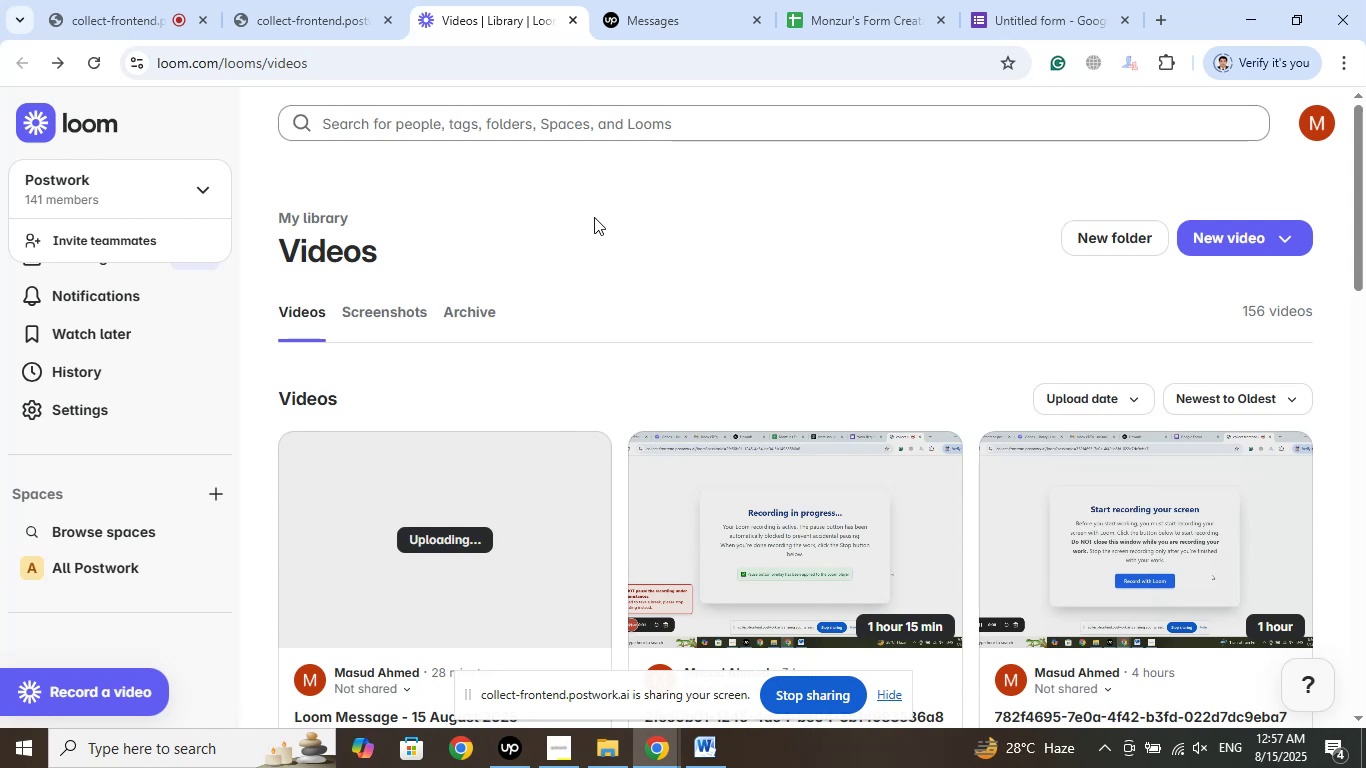 
wait(50.83)
 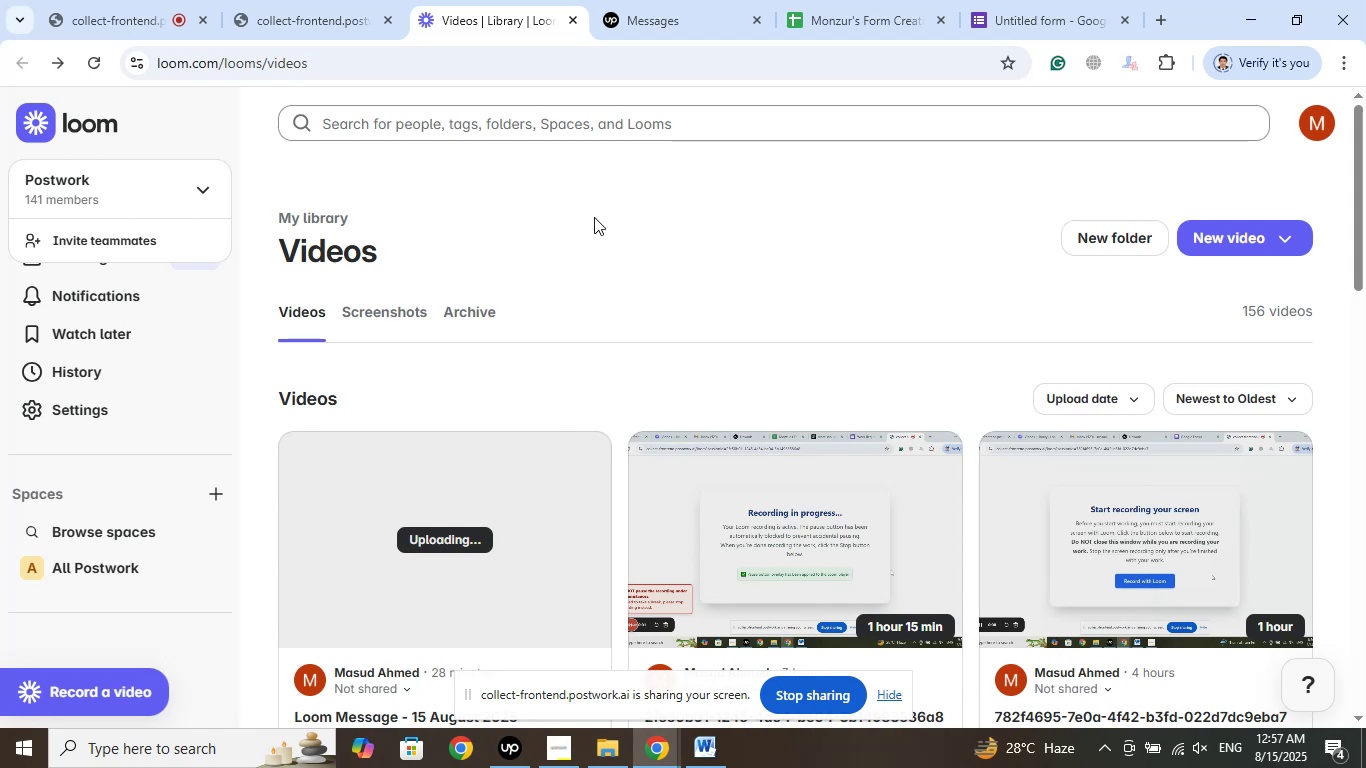 
double_click([886, 240])
 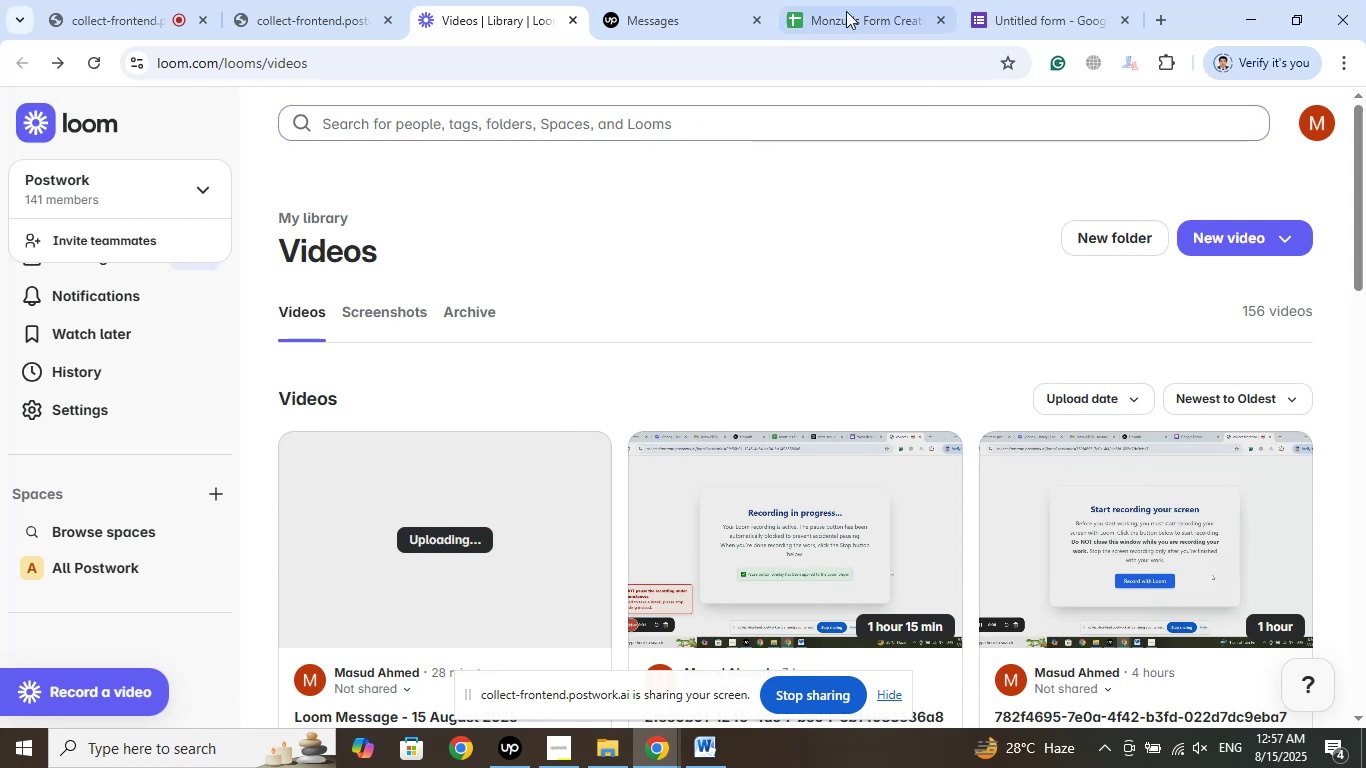 
left_click([845, 10])
 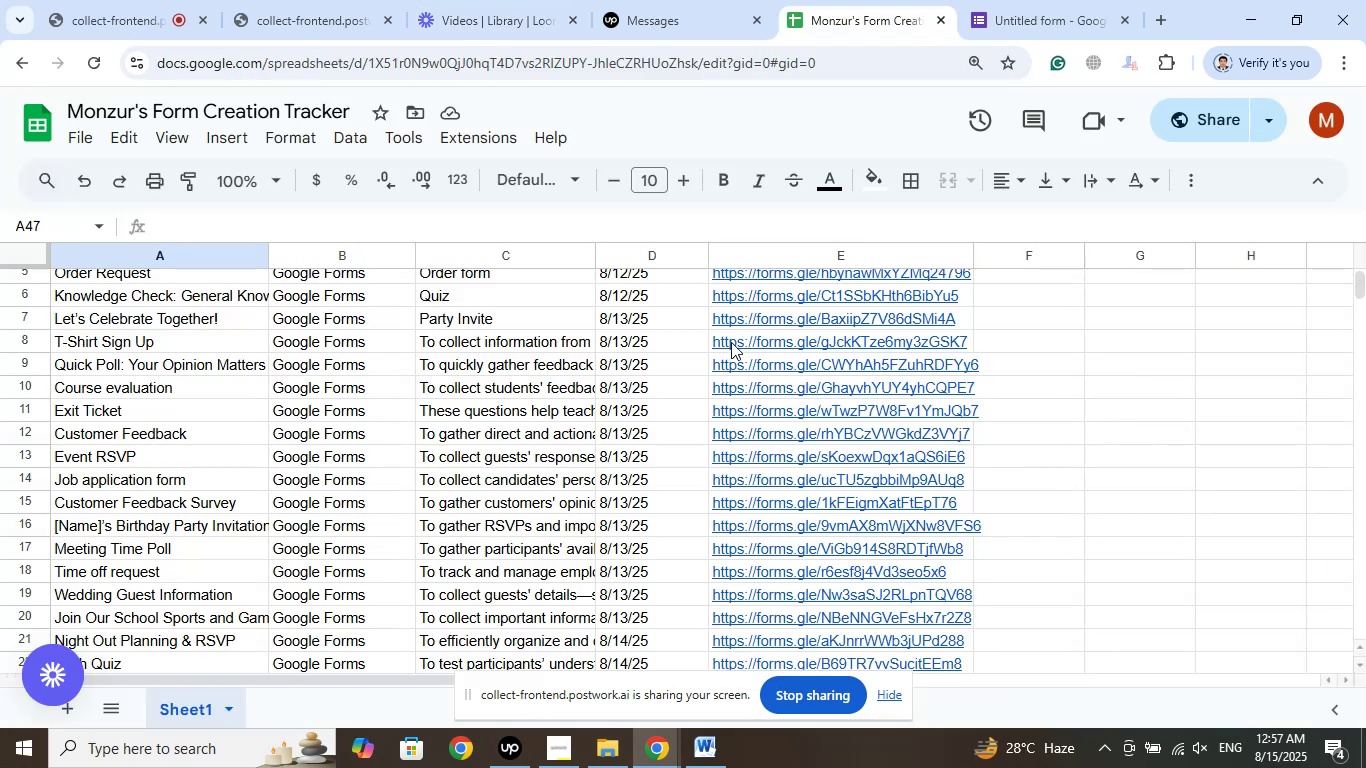 
scroll: coordinate [726, 323], scroll_direction: down, amount: 7.0
 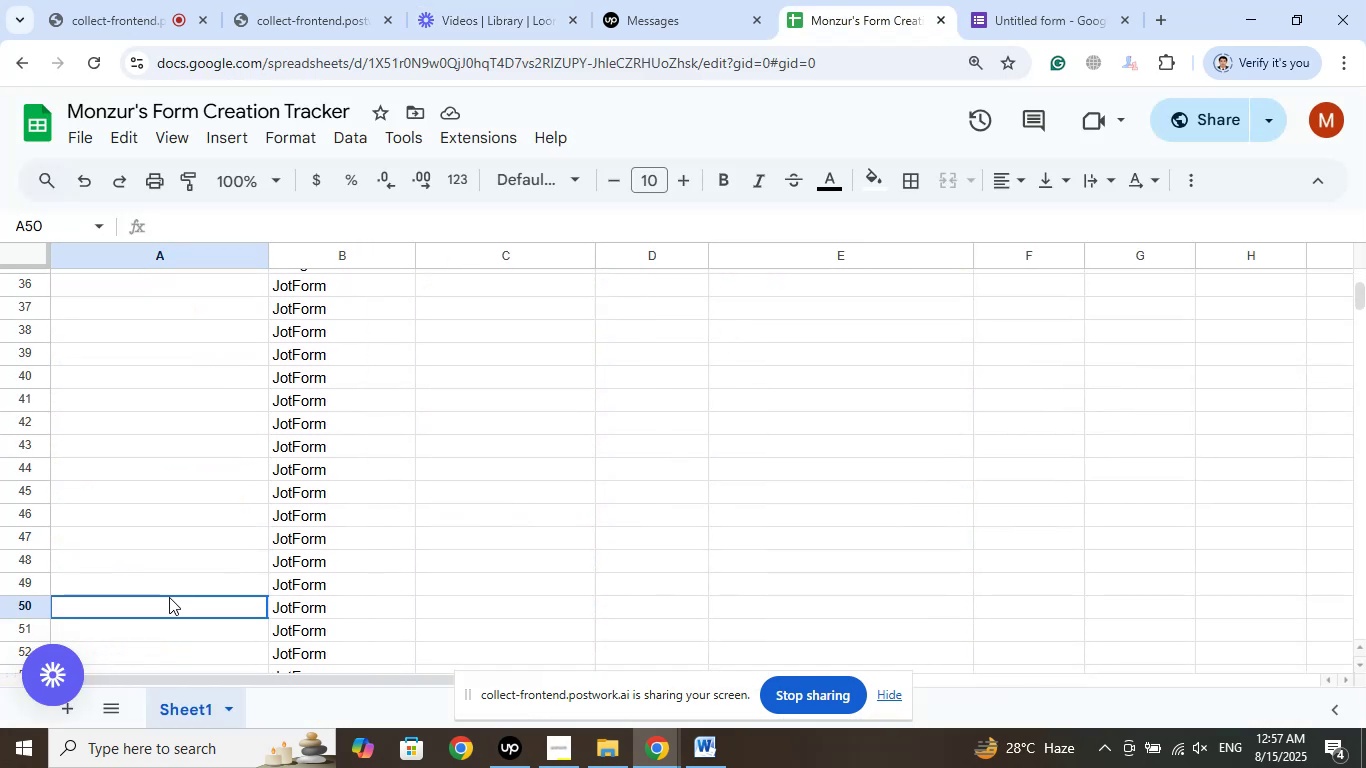 
left_click([180, 555])
 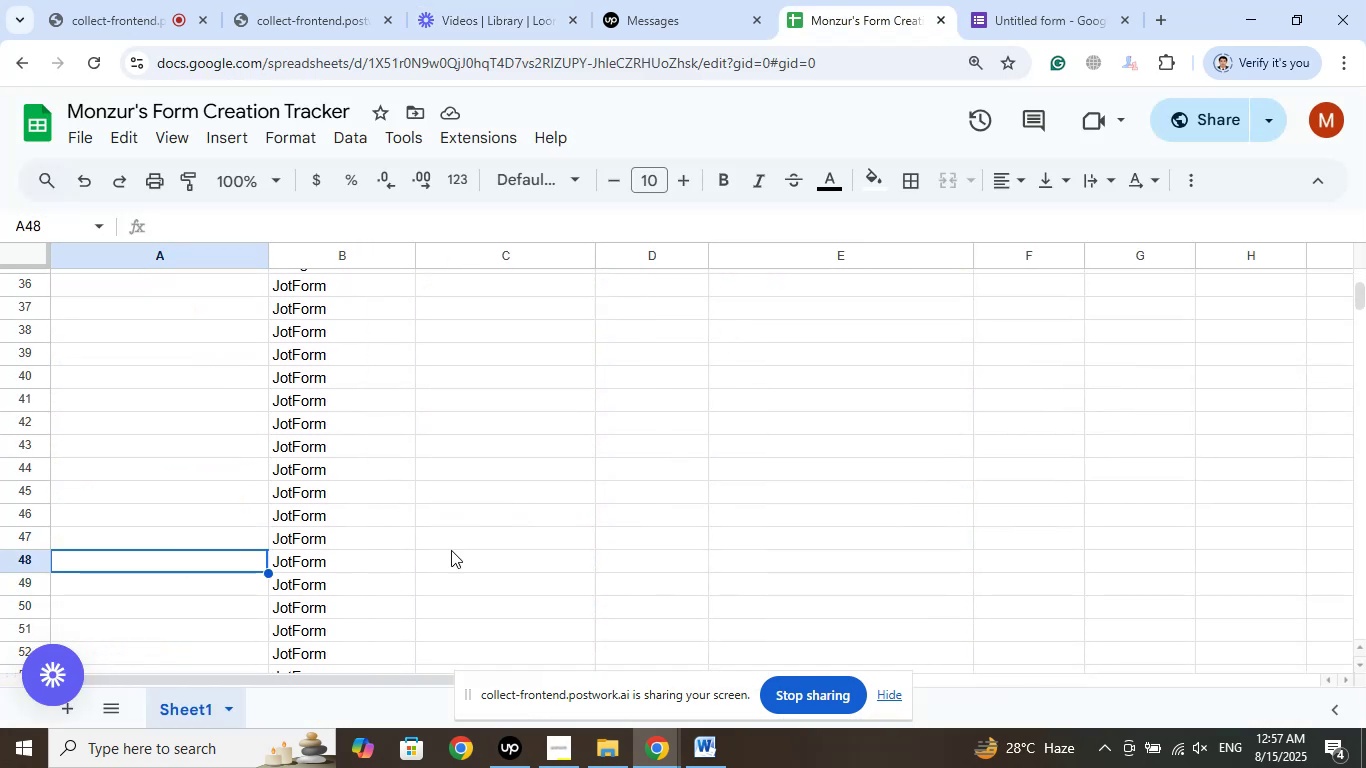 
scroll: coordinate [482, 523], scroll_direction: up, amount: 9.0
 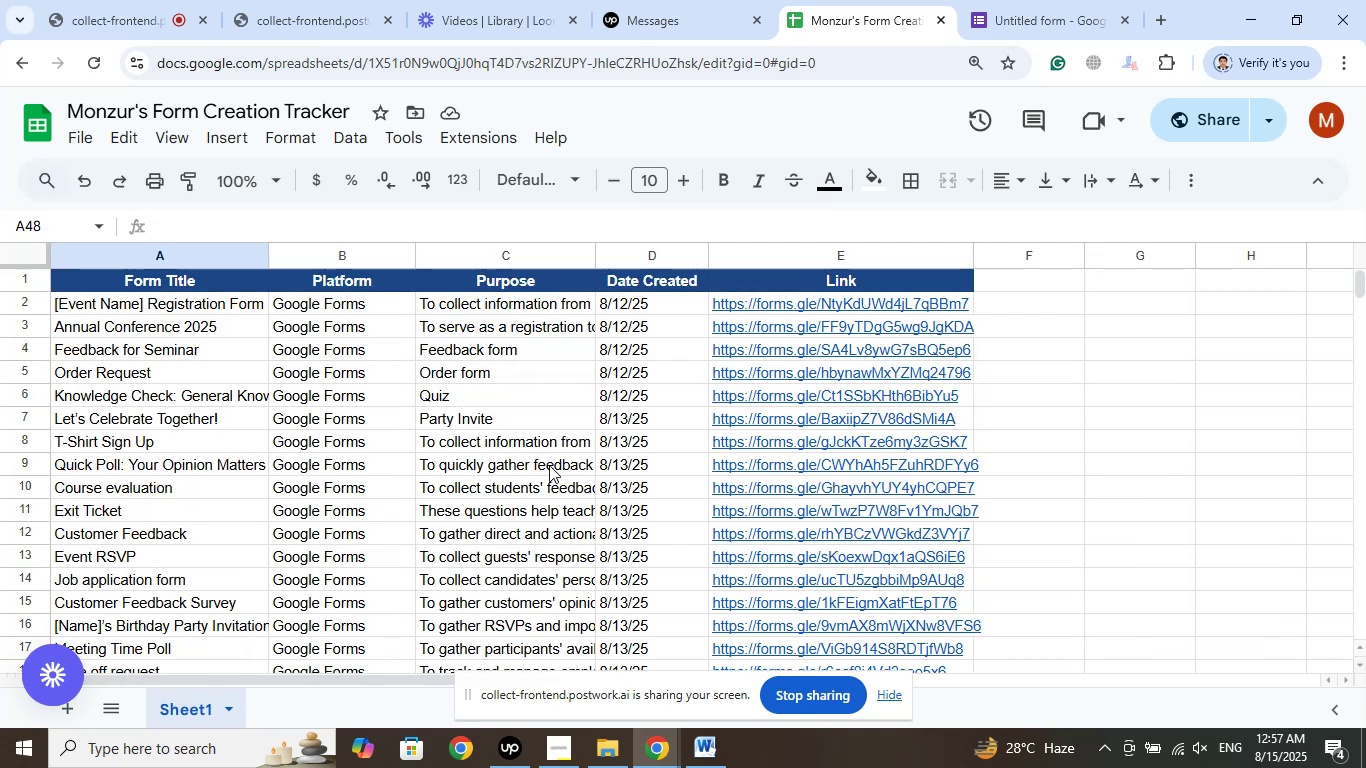 
scroll: coordinate [552, 460], scroll_direction: down, amount: 1.0
 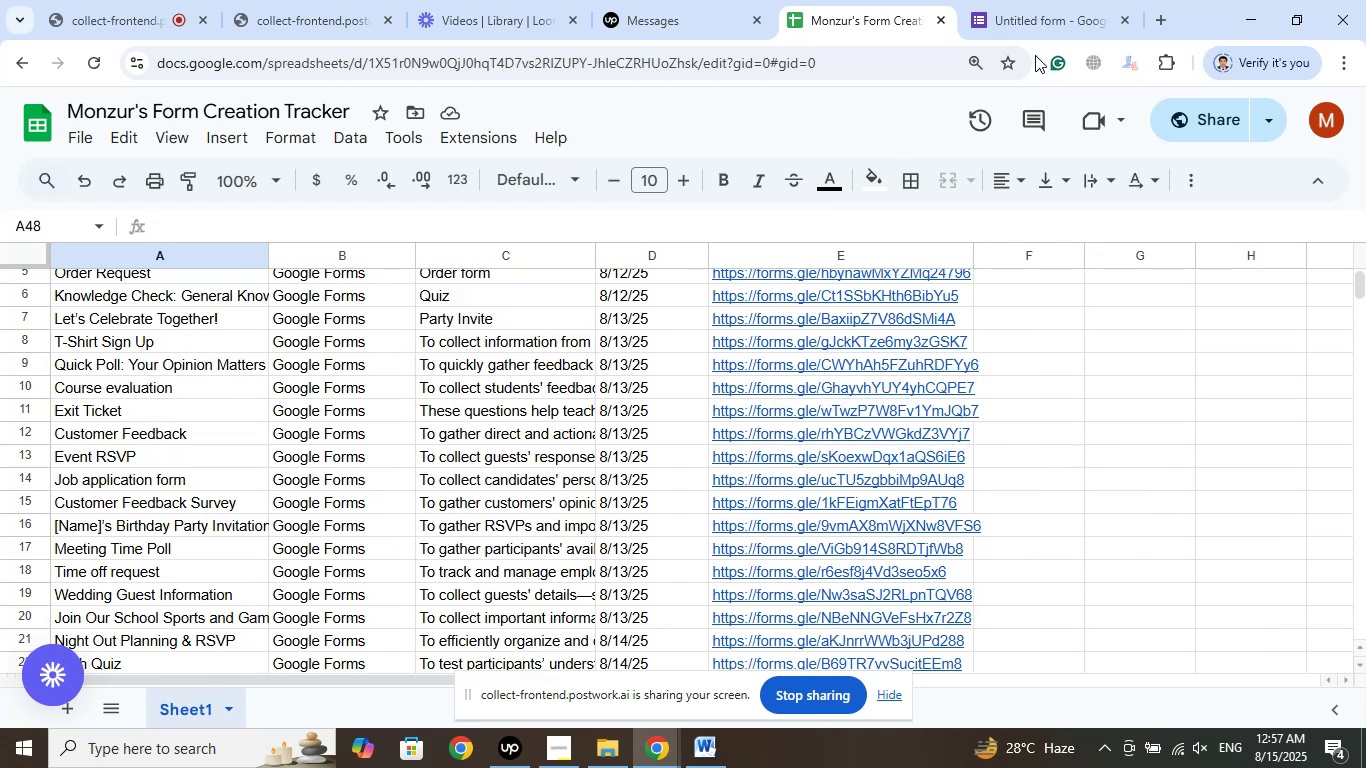 
left_click([1049, 18])
 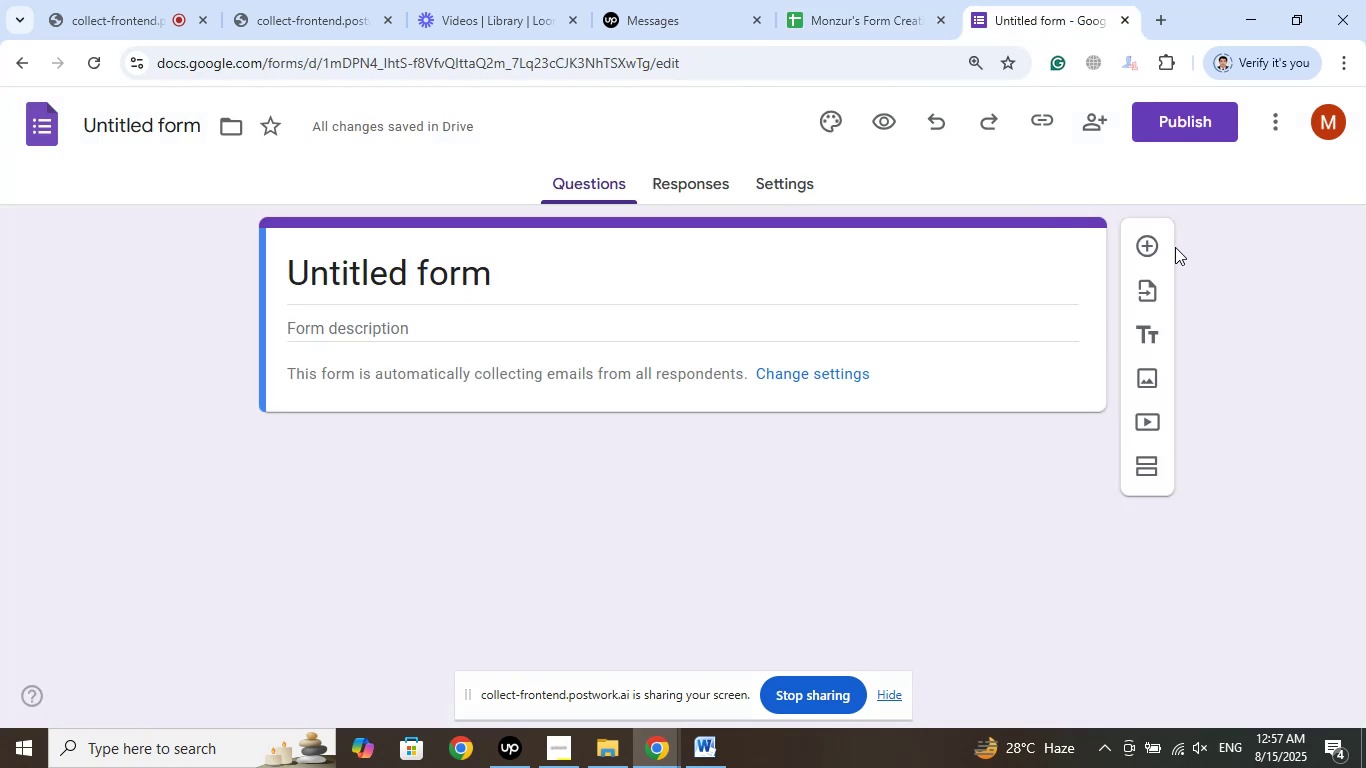 
left_click([1148, 245])
 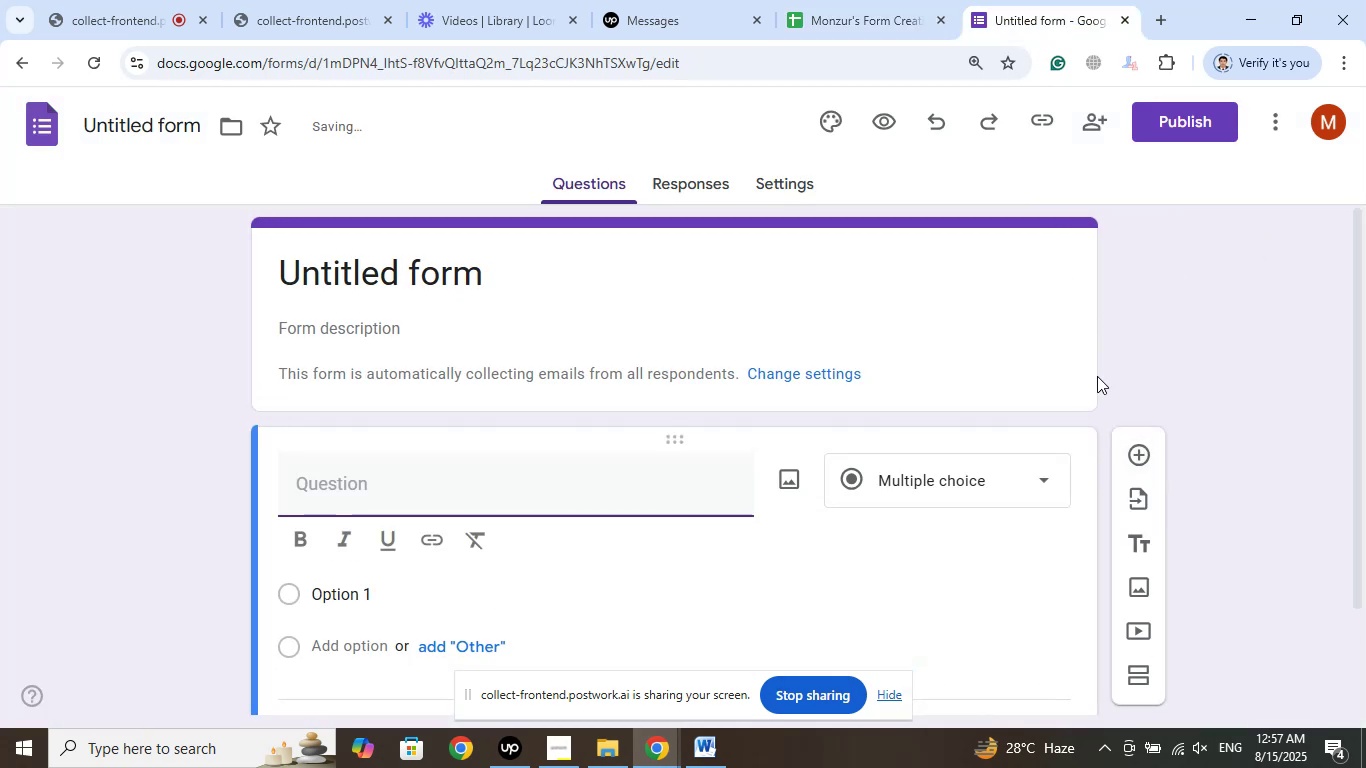 
scroll: coordinate [1097, 446], scroll_direction: down, amount: 5.0
 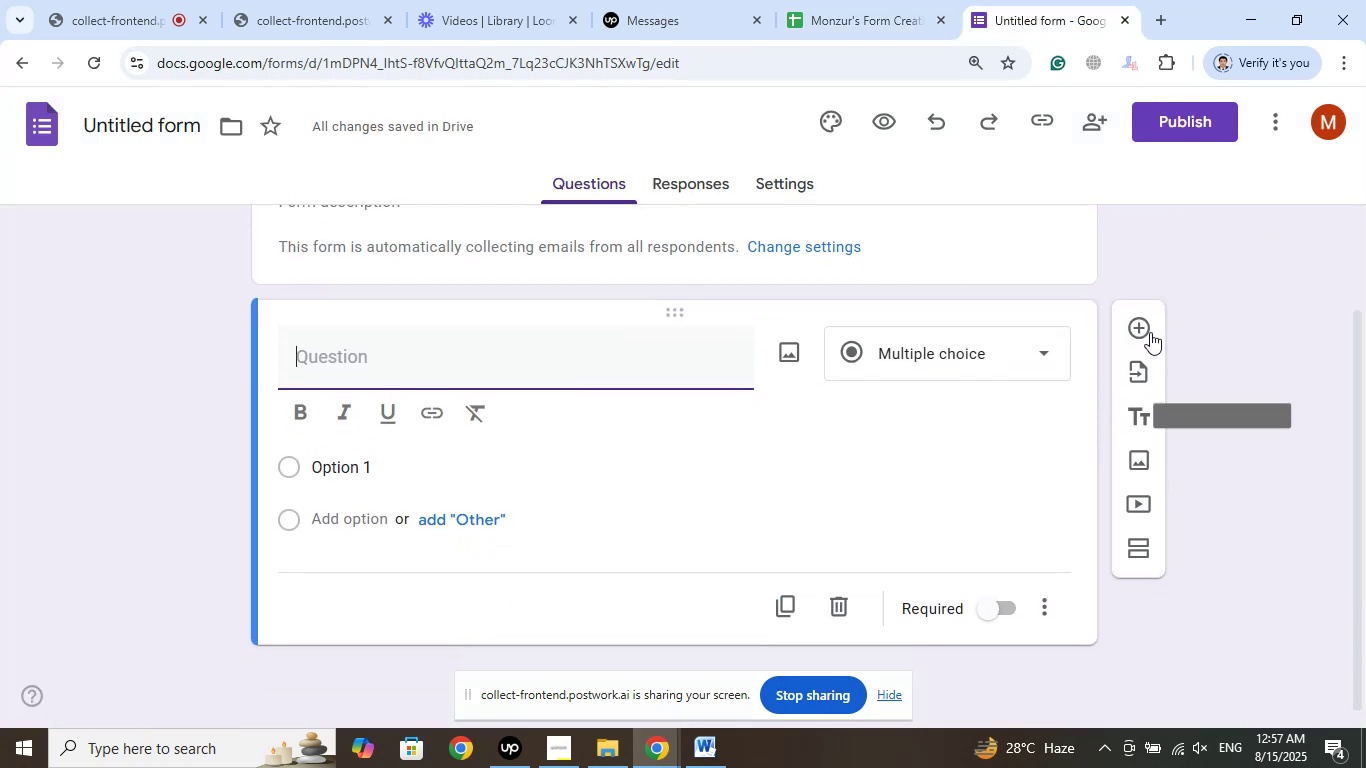 
left_click([1147, 331])
 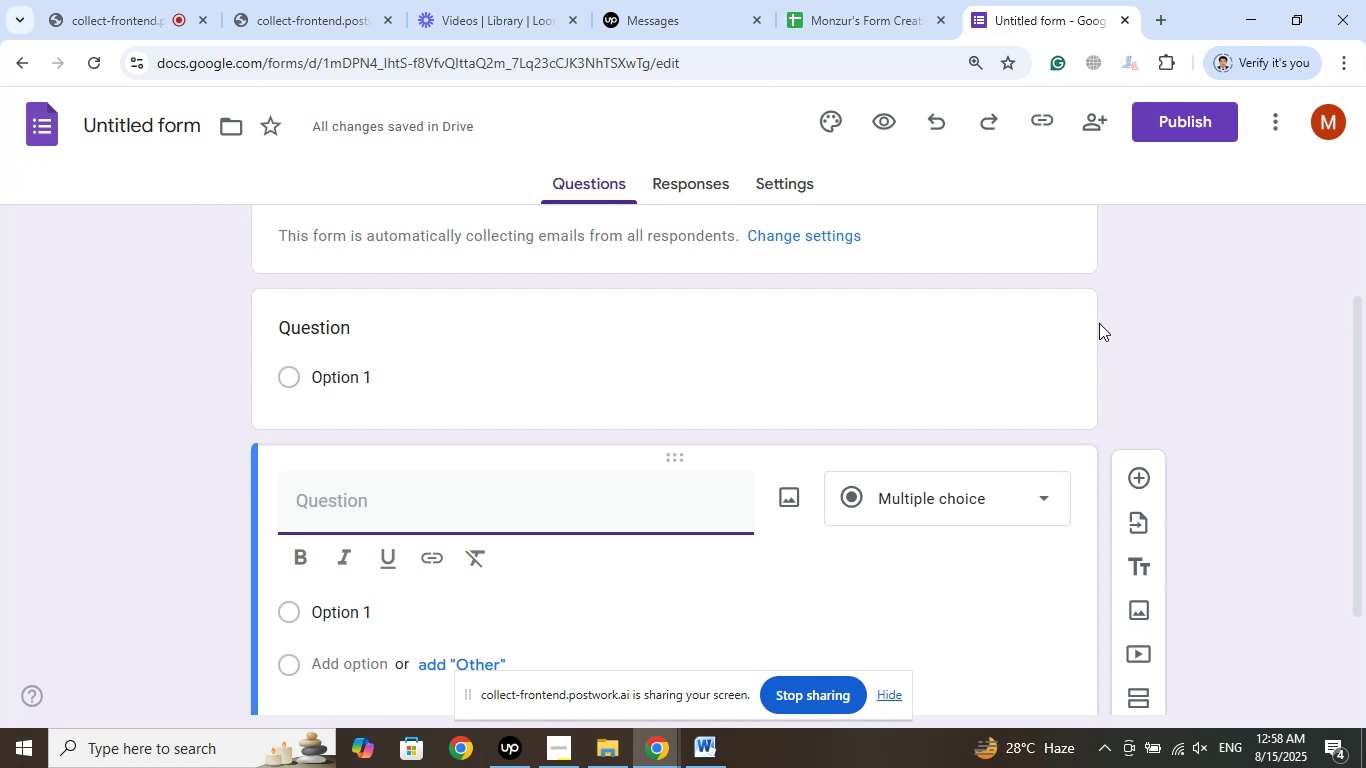 
wait(35.52)
 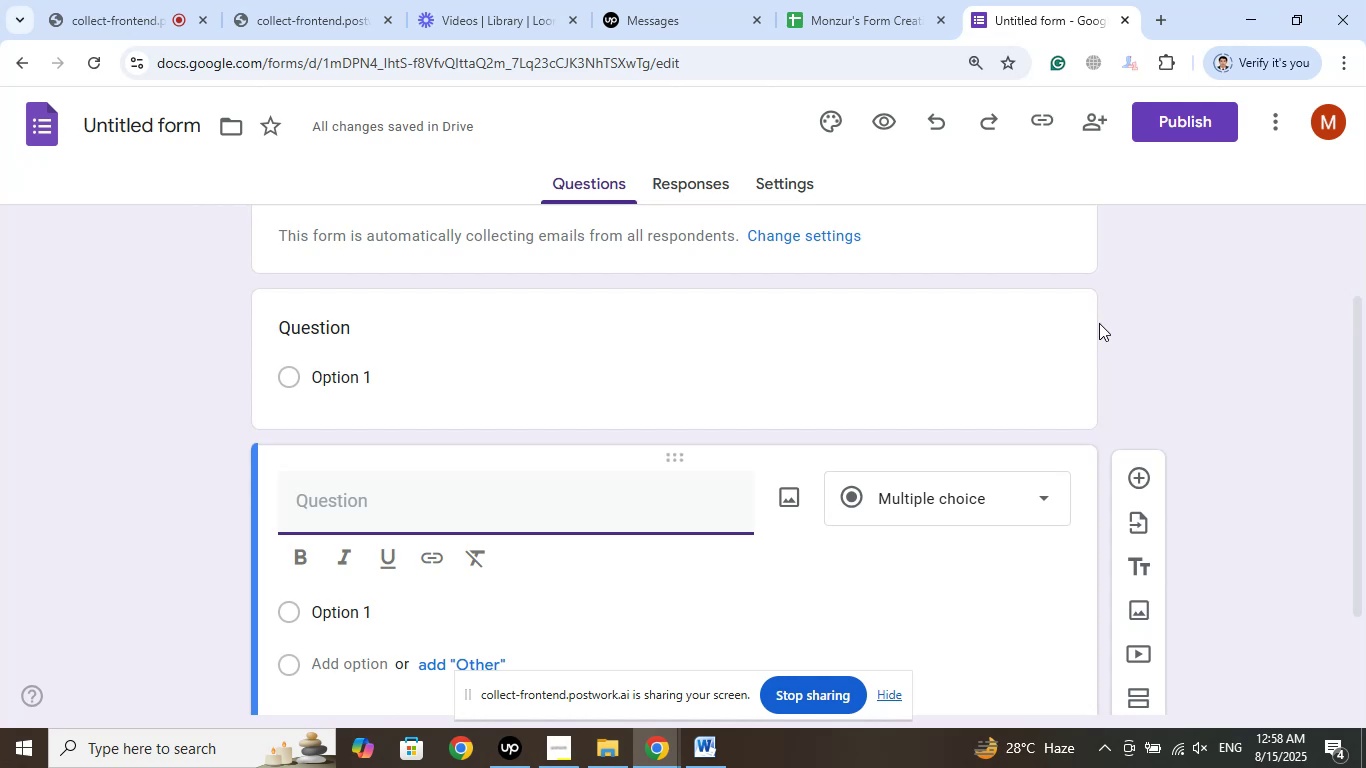 
mouse_move([351, 19])
 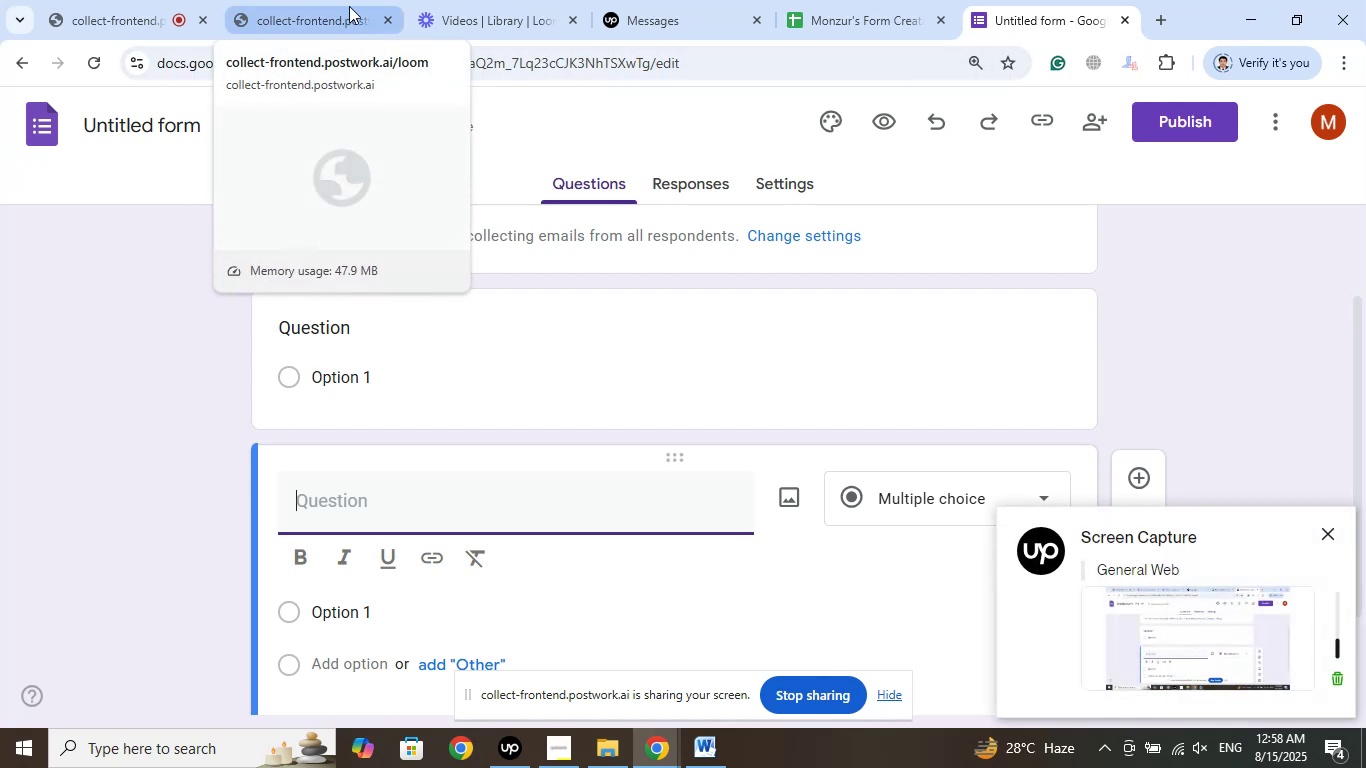 
left_click([349, 6])
 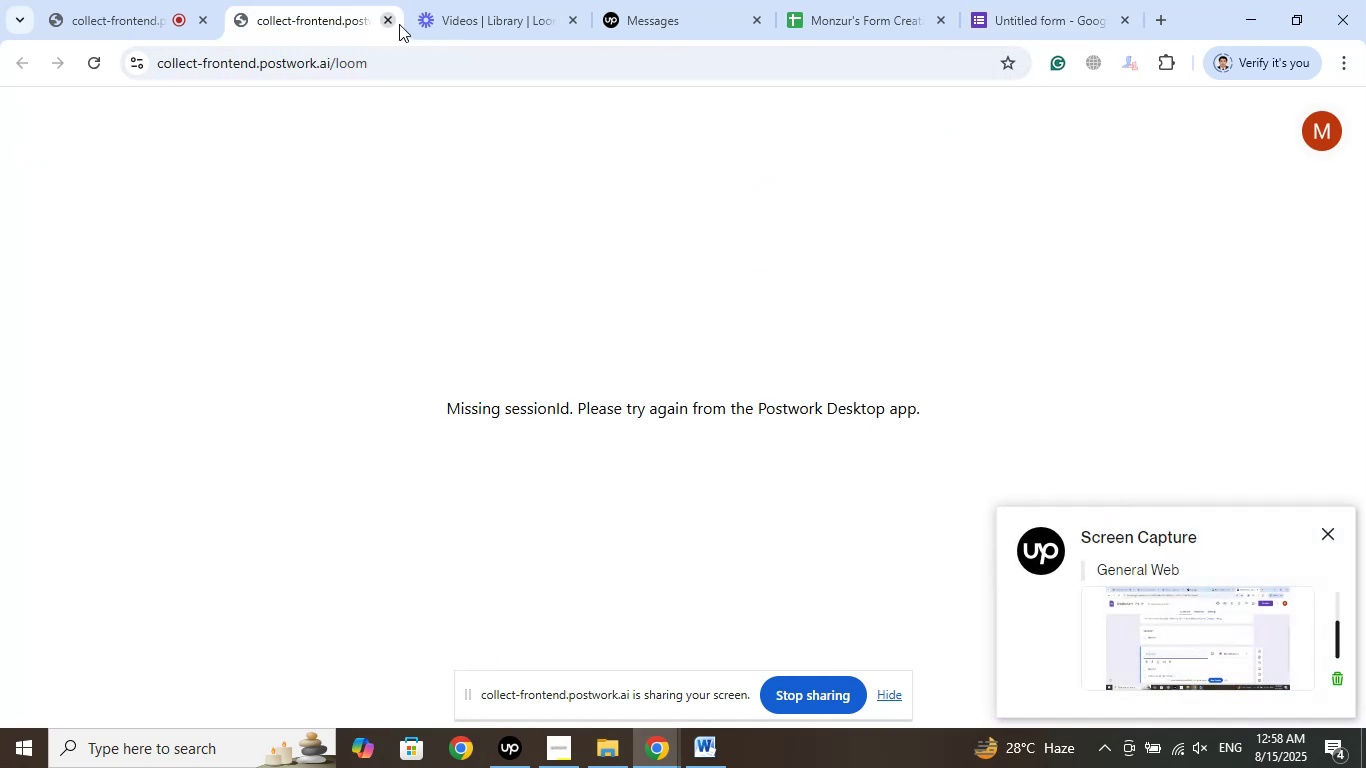 
left_click([474, 16])
 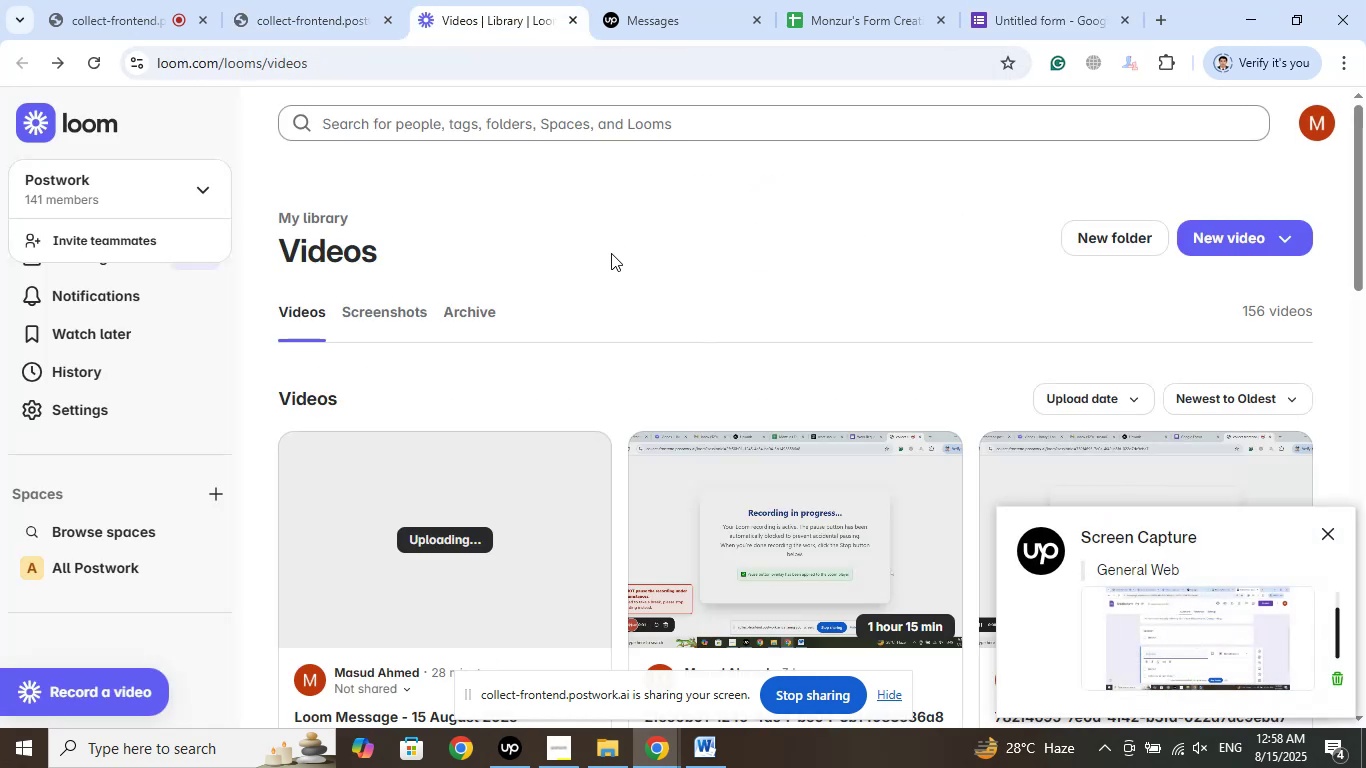 
left_click([611, 253])
 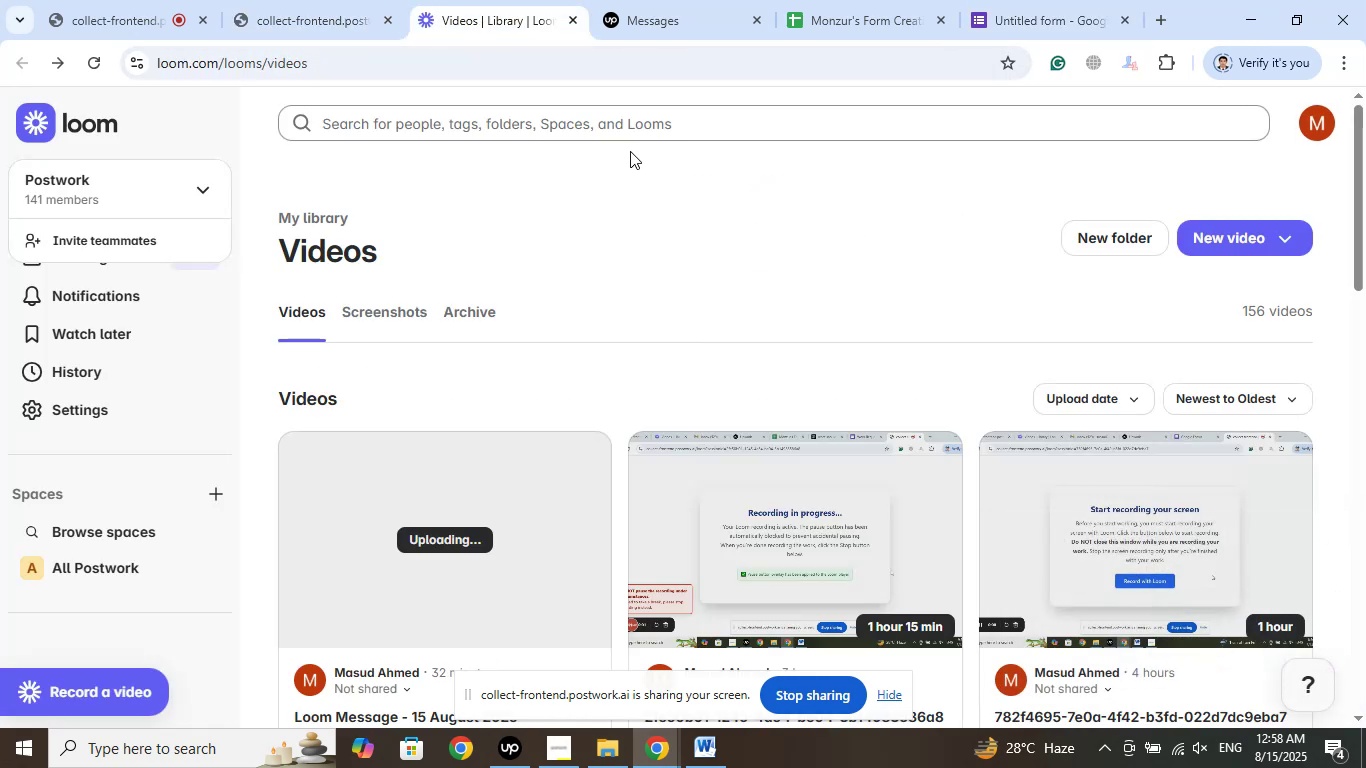 
left_click([637, 8])
 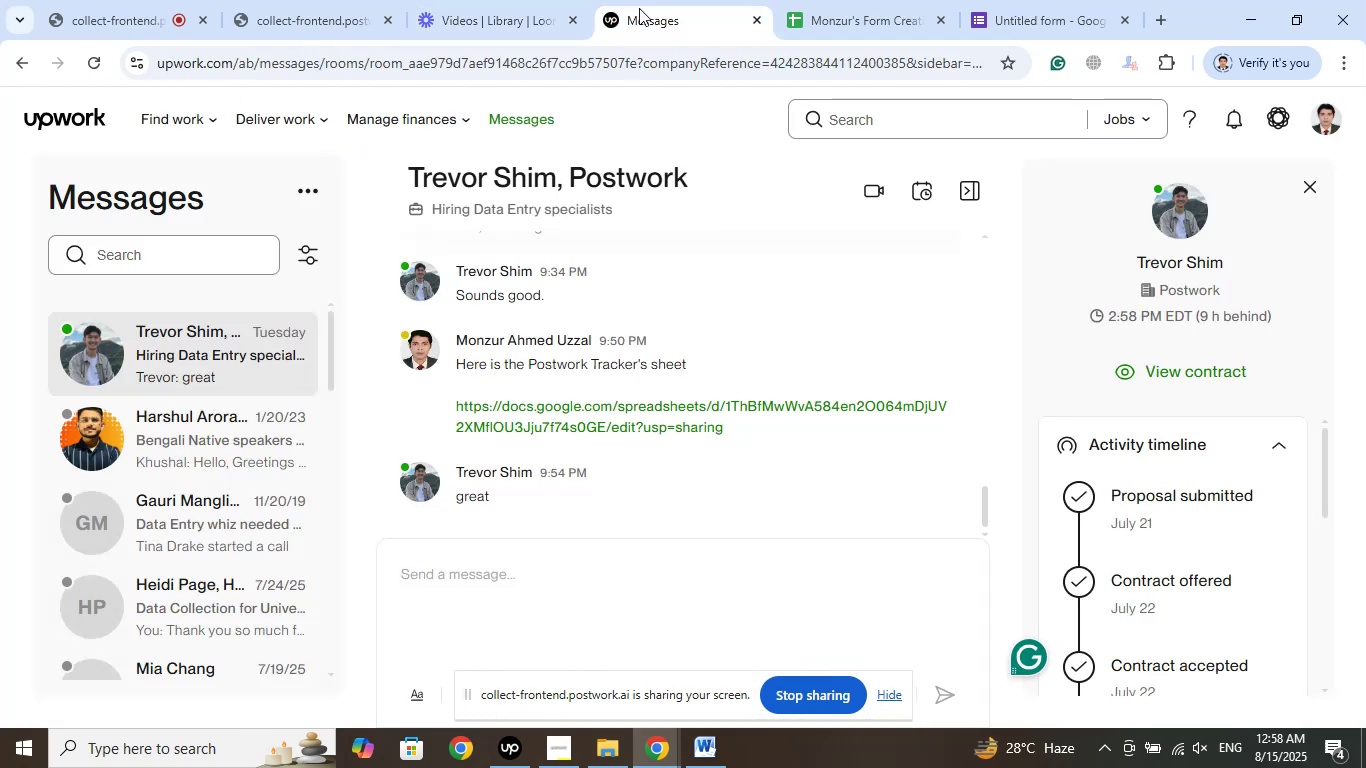 
left_click([853, 11])
 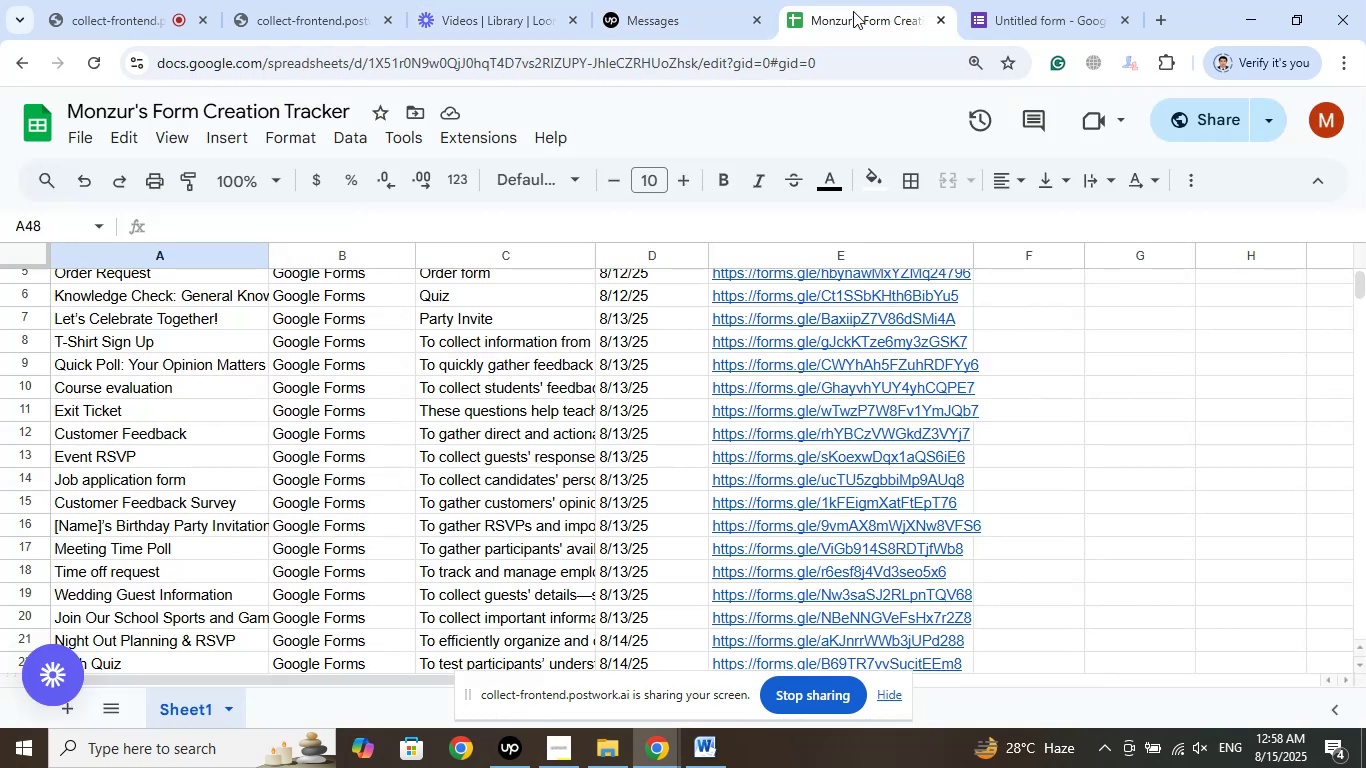 
scroll: coordinate [614, 401], scroll_direction: down, amount: 7.0
 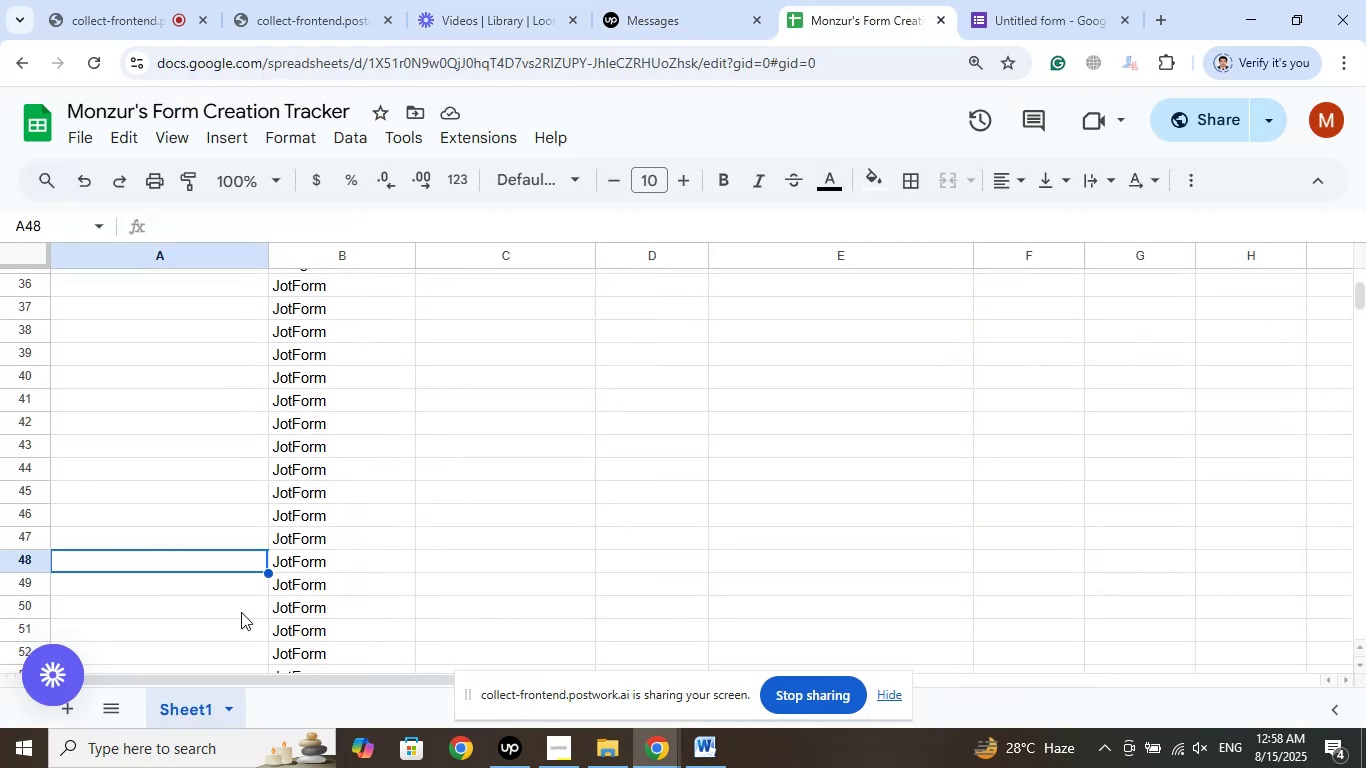 
left_click([187, 626])
 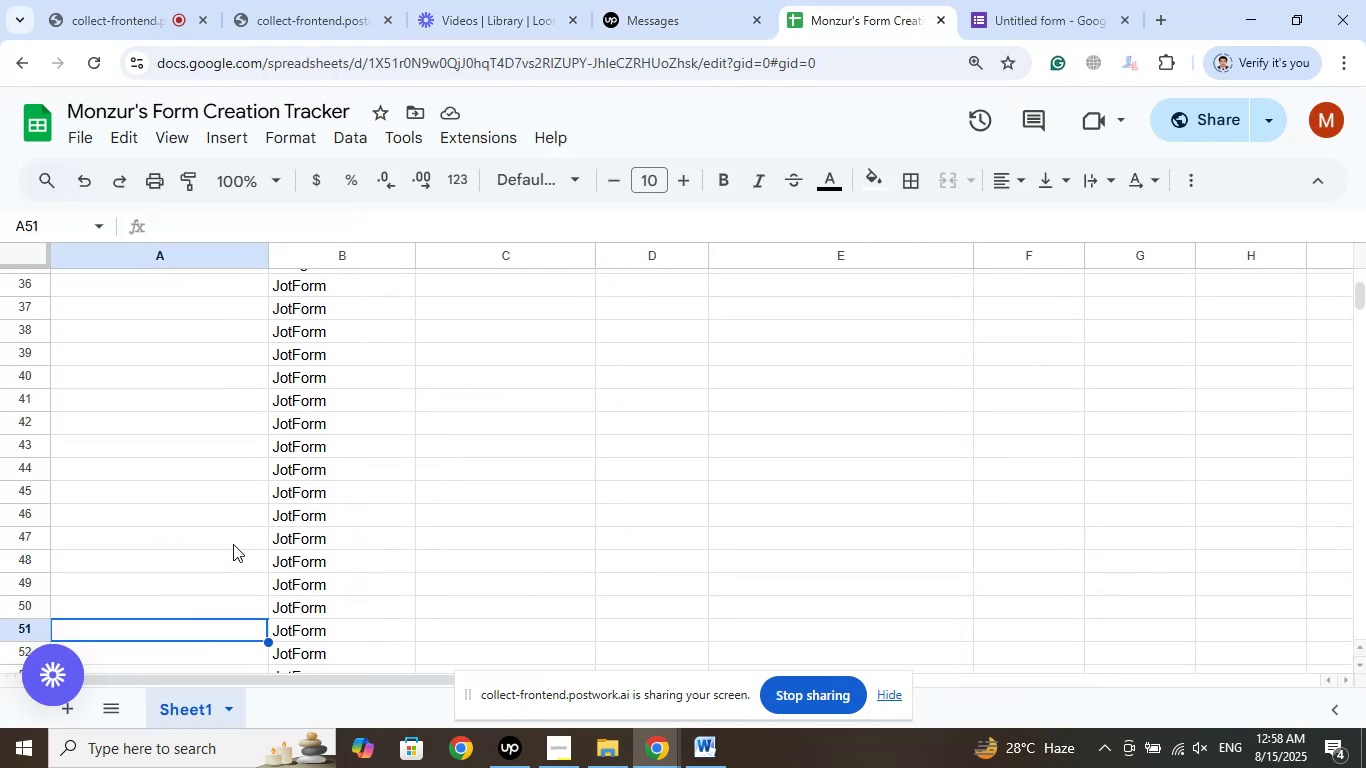 
left_click([208, 549])
 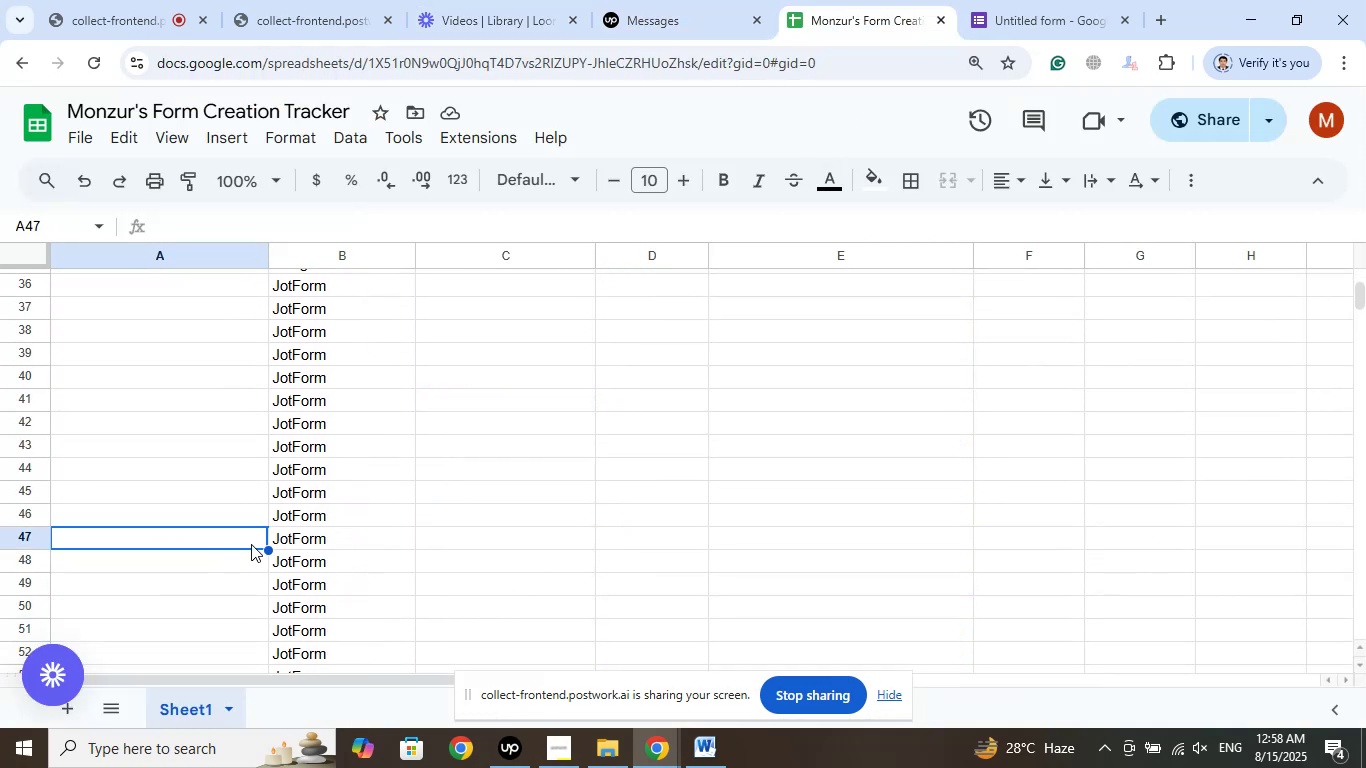 
scroll: coordinate [472, 535], scroll_direction: up, amount: 4.0
 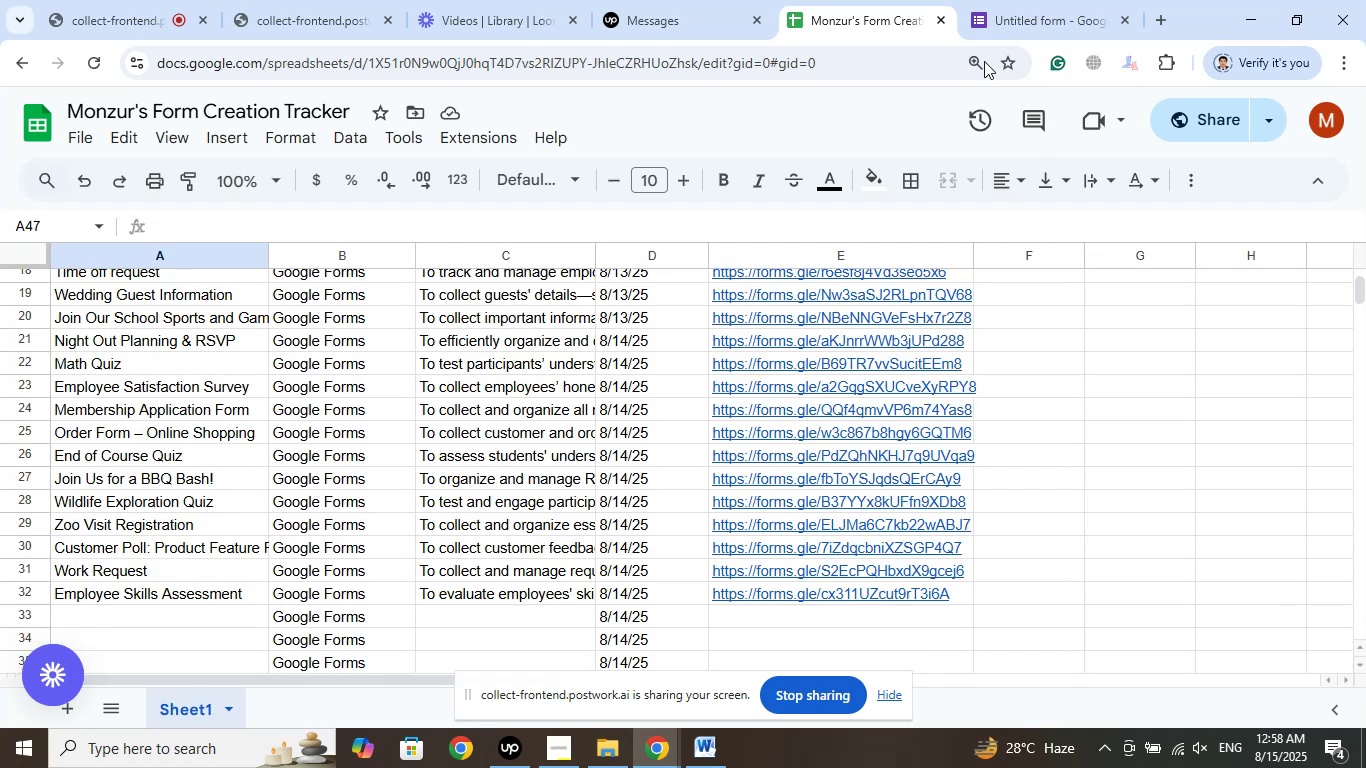 
left_click([1015, 14])
 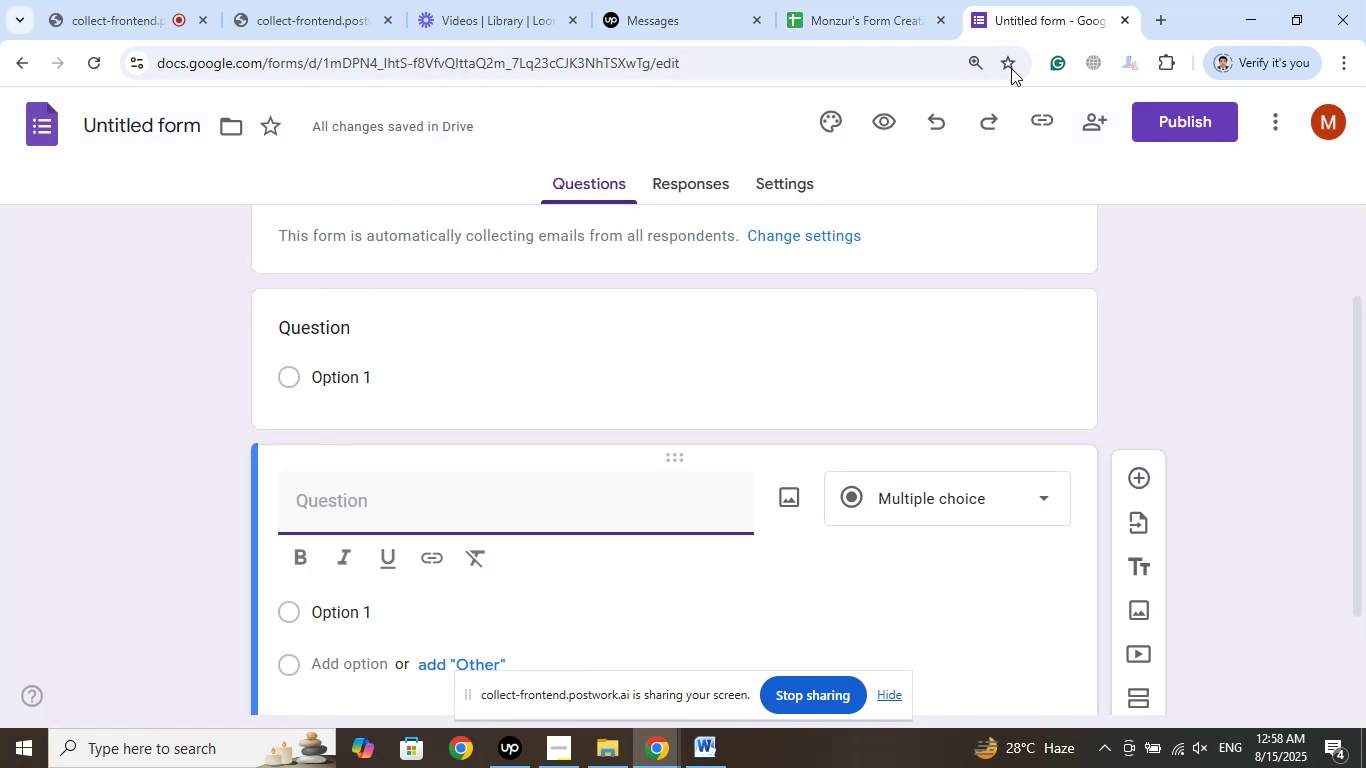 
scroll: coordinate [1158, 408], scroll_direction: up, amount: 6.0
 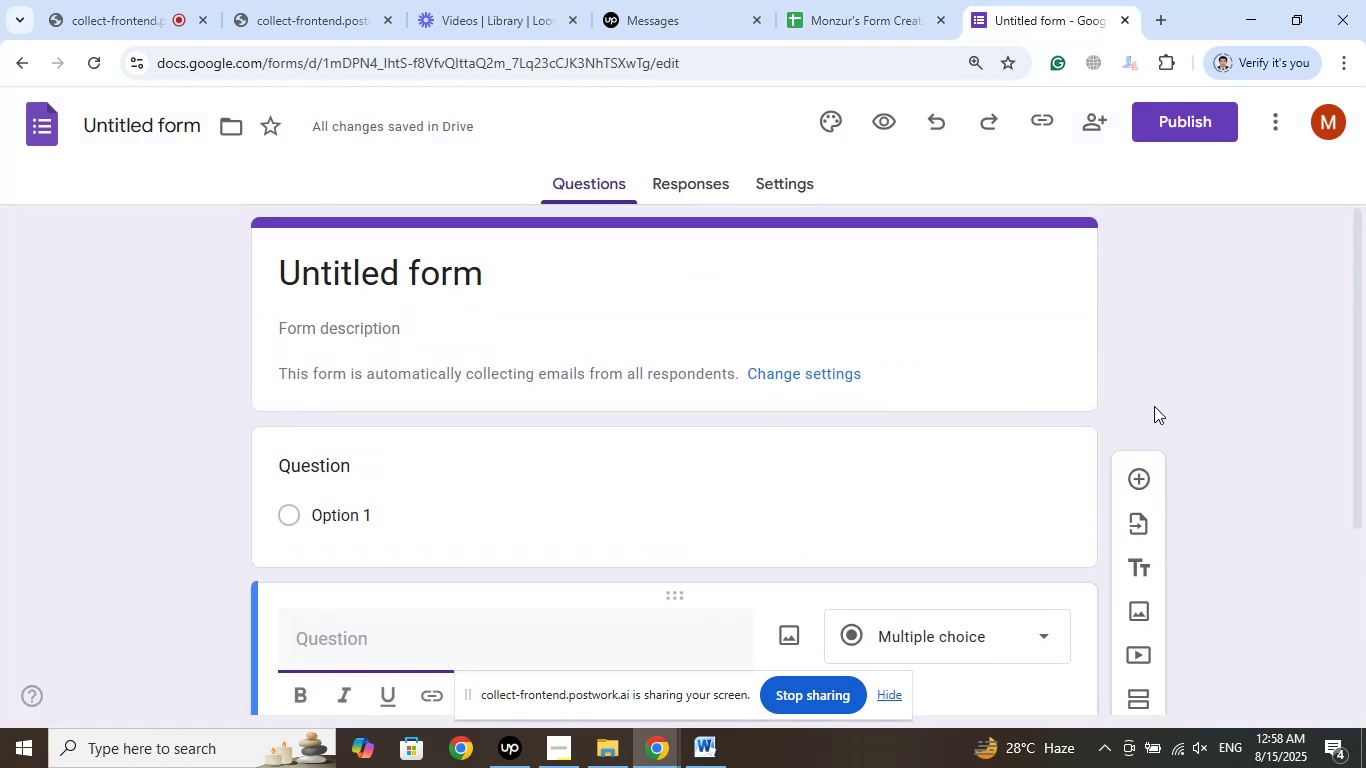 
scroll: coordinate [1226, 464], scroll_direction: down, amount: 4.0
 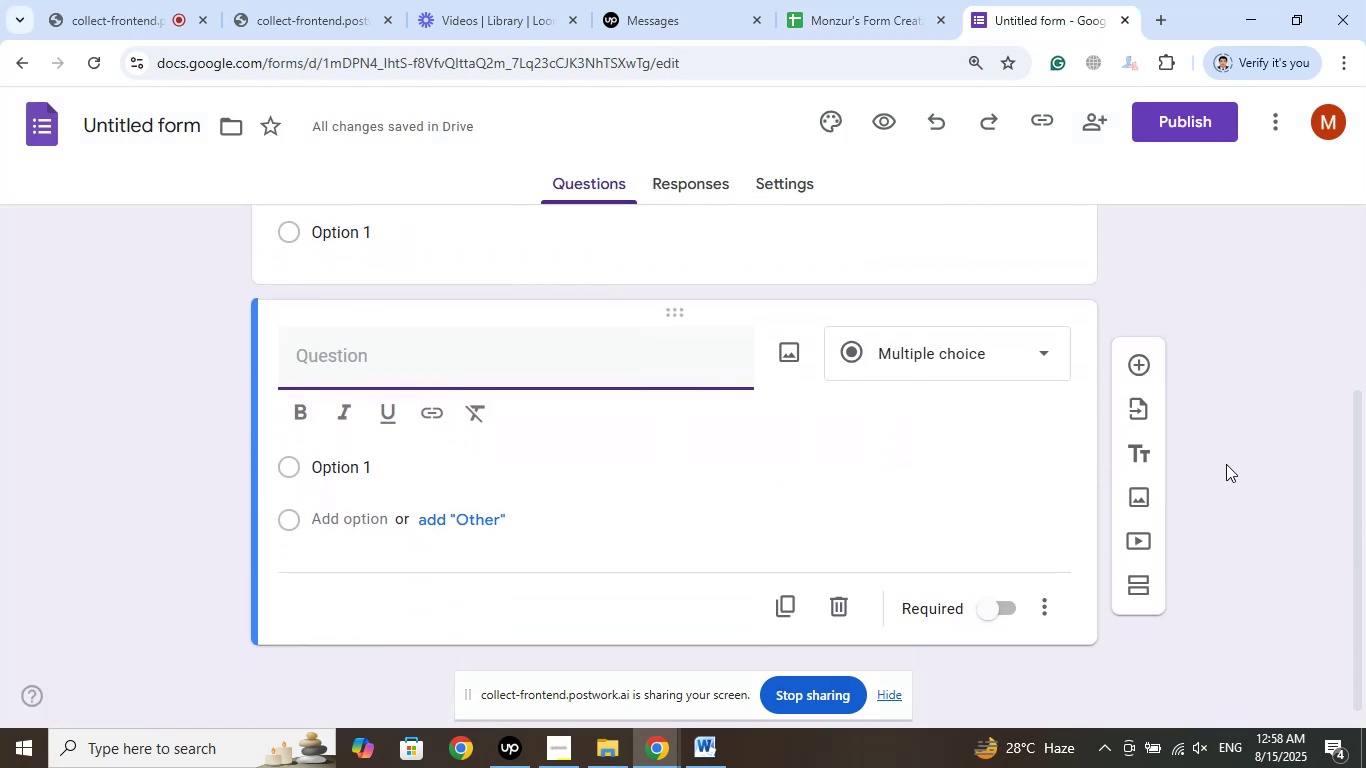 
scroll: coordinate [1226, 464], scroll_direction: up, amount: 3.0
 